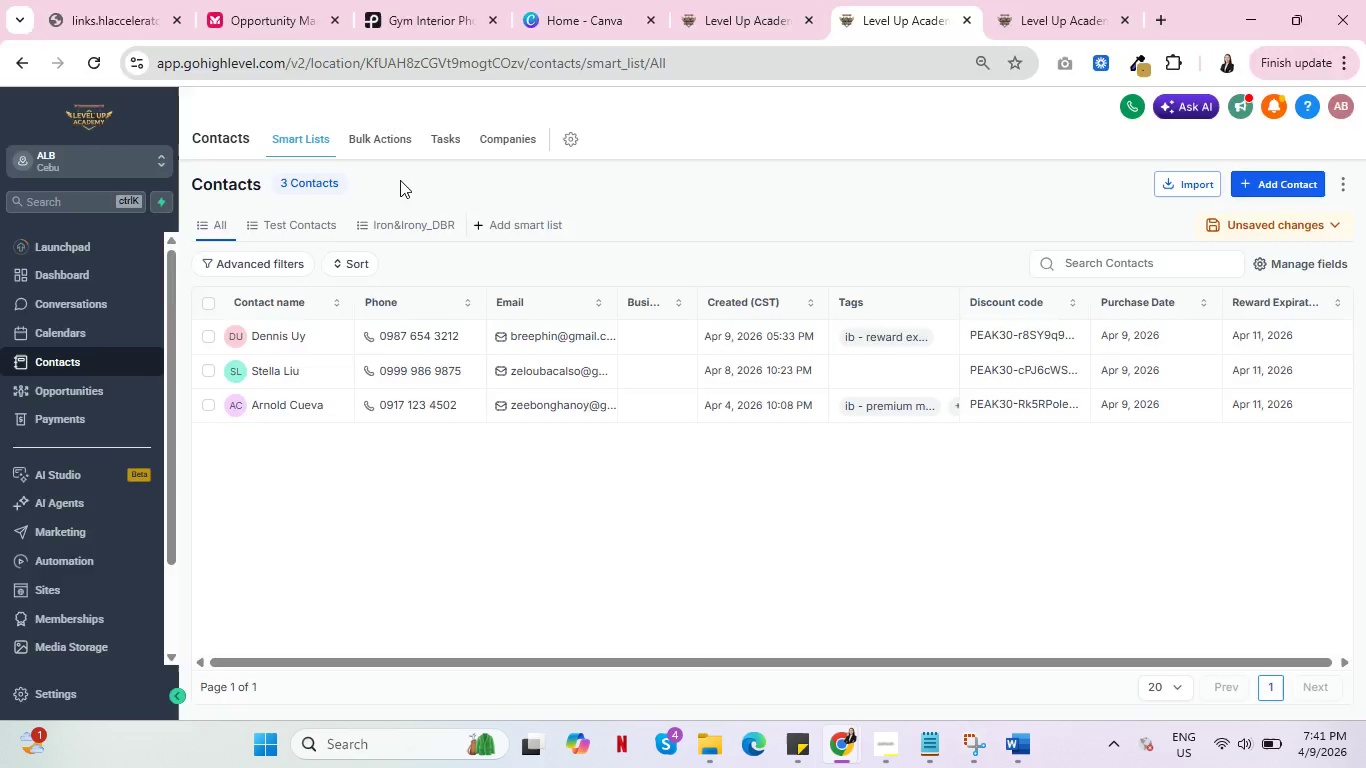 
key(Alt+Tab)
 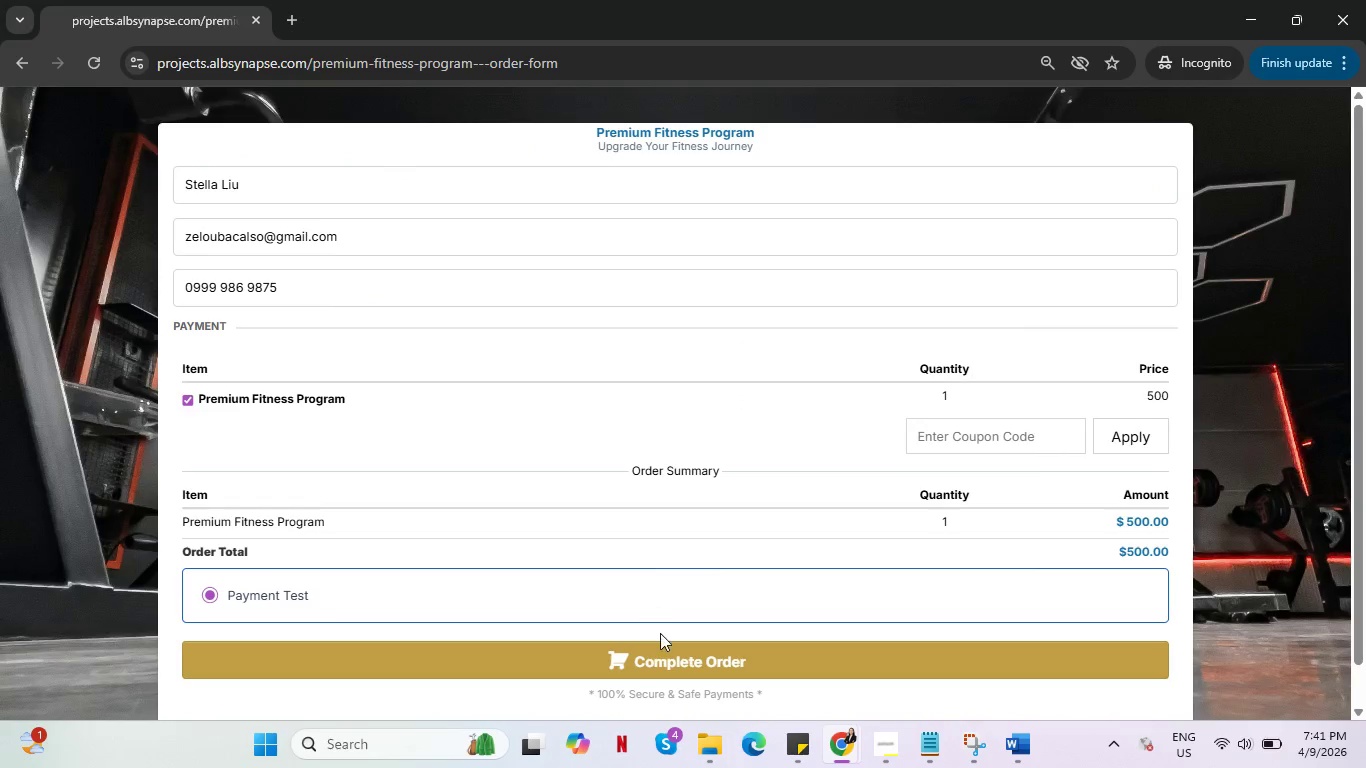 
left_click([677, 658])
 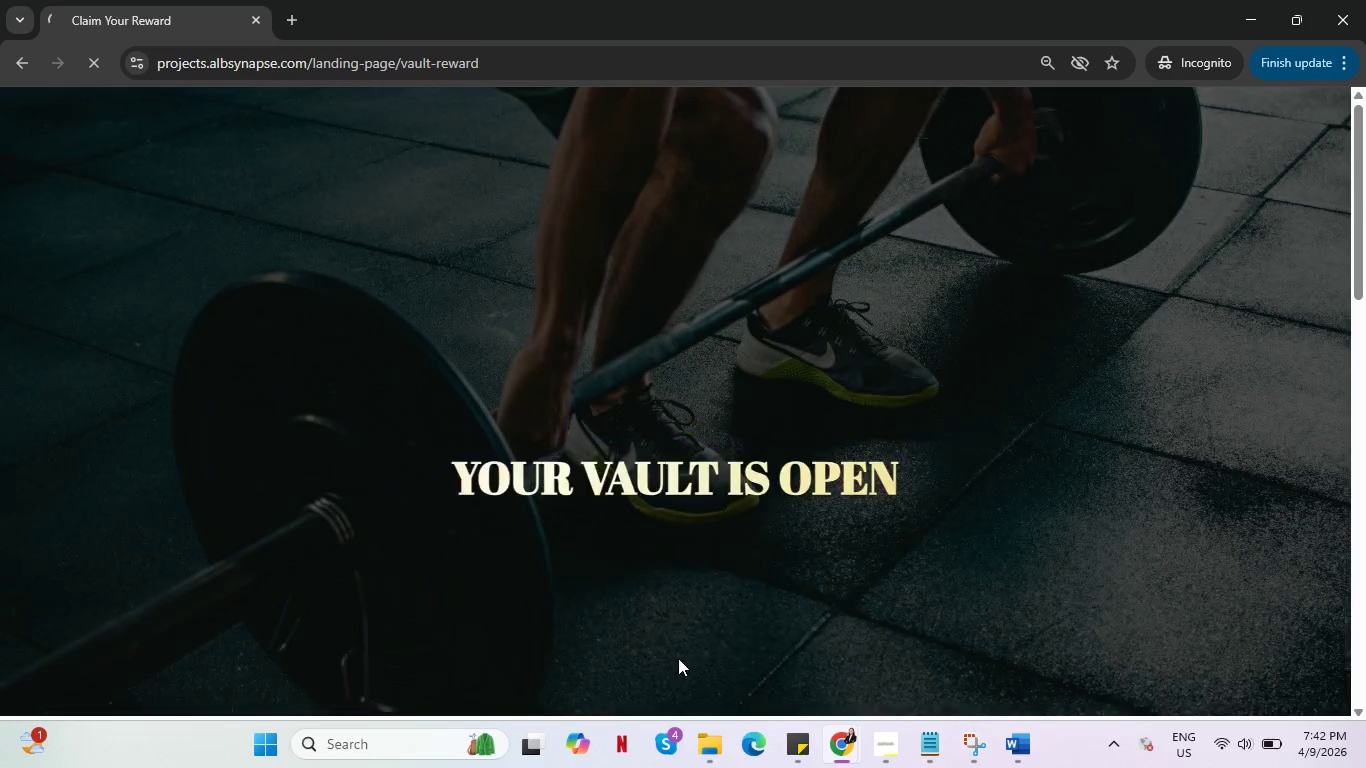 
wait(5.44)
 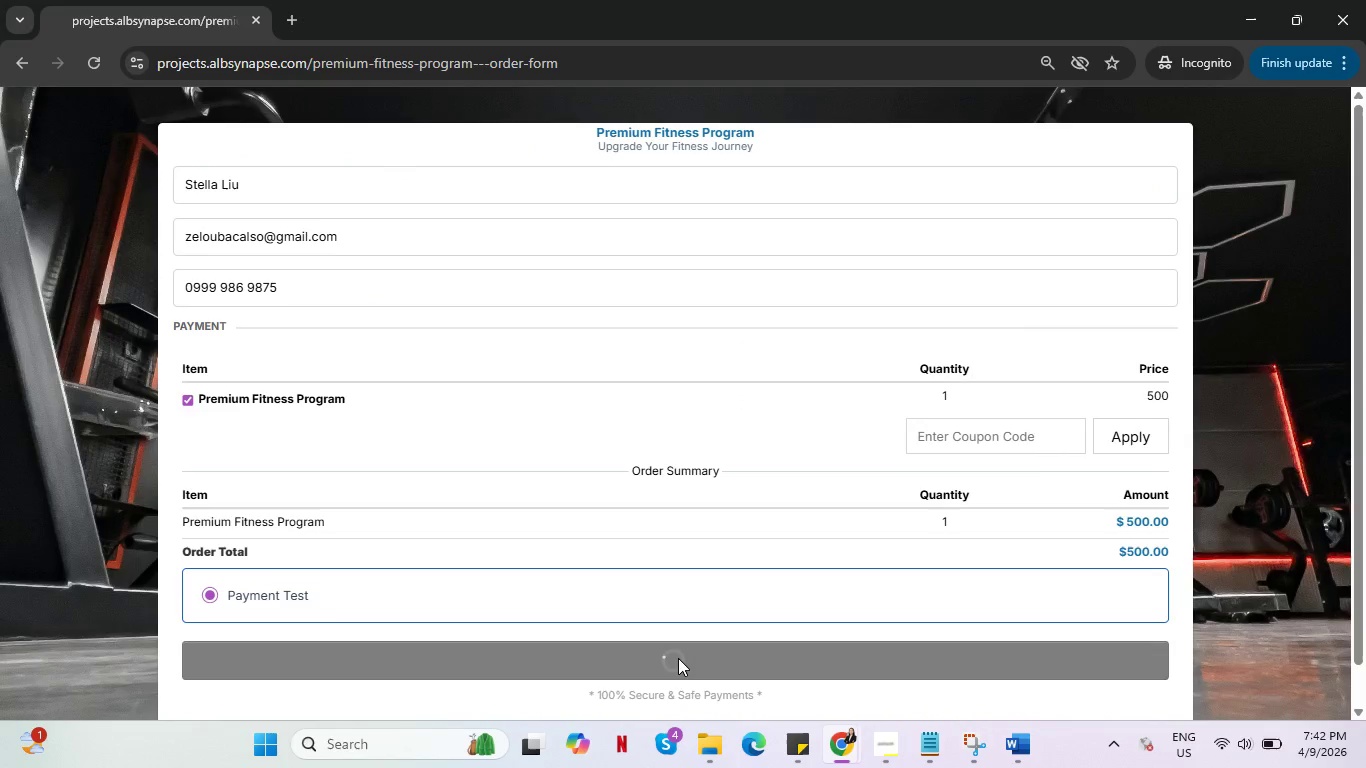 
left_click([677, 658])
 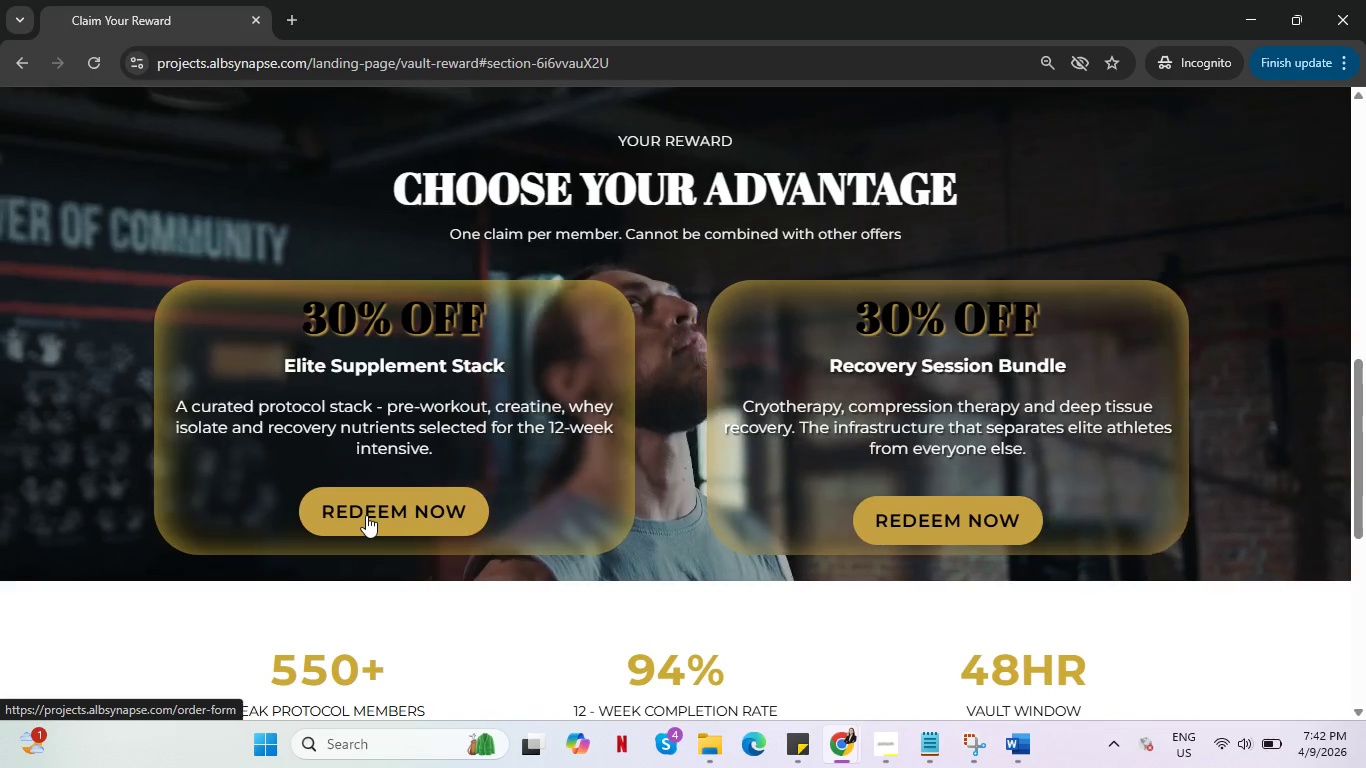 
wait(8.05)
 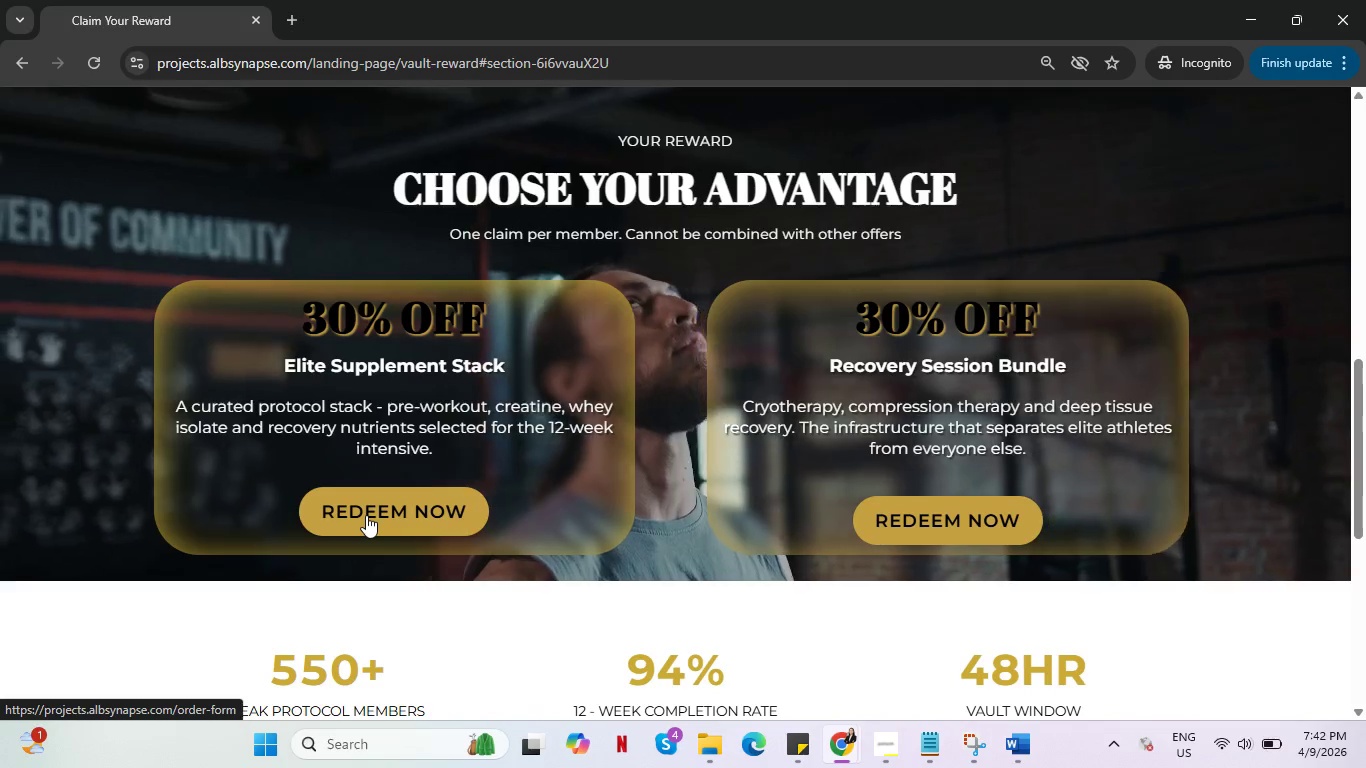 
left_click([469, 281])
 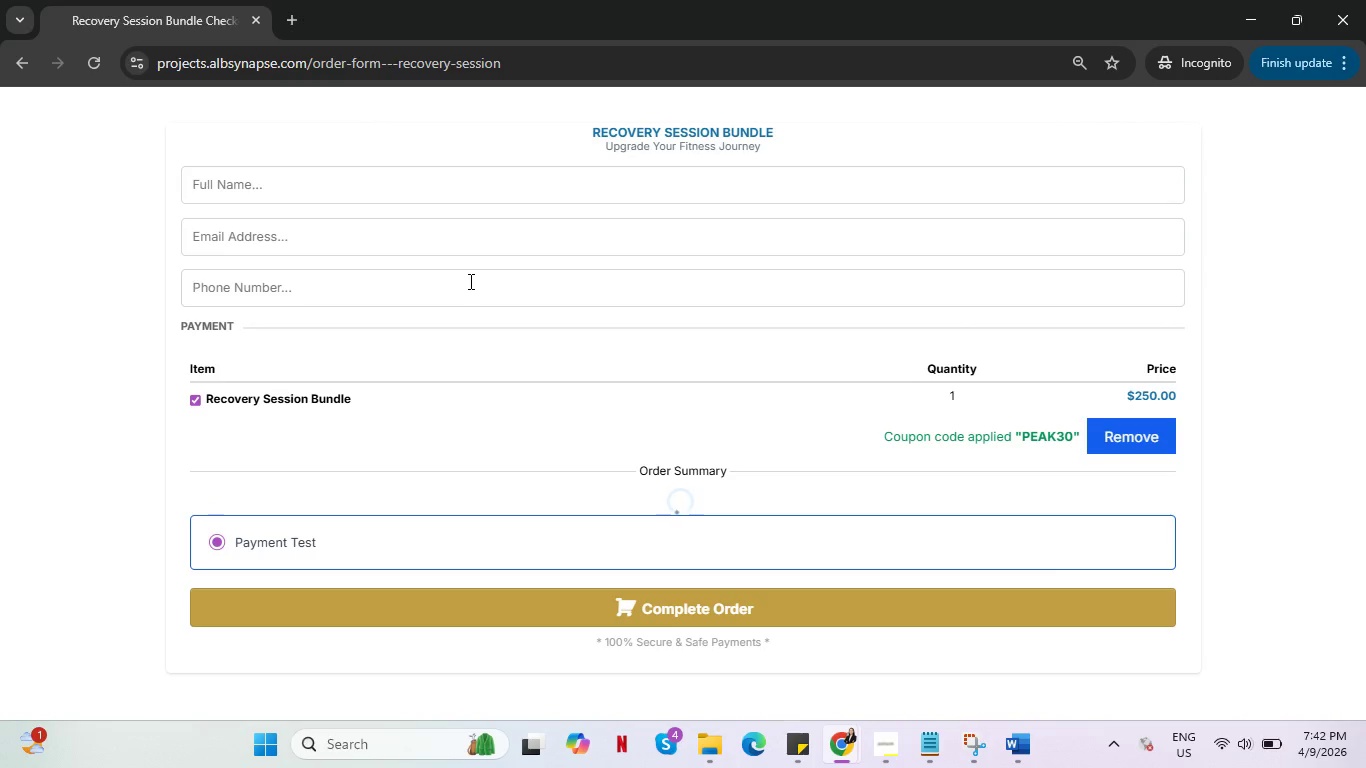 
key(Control+V)
 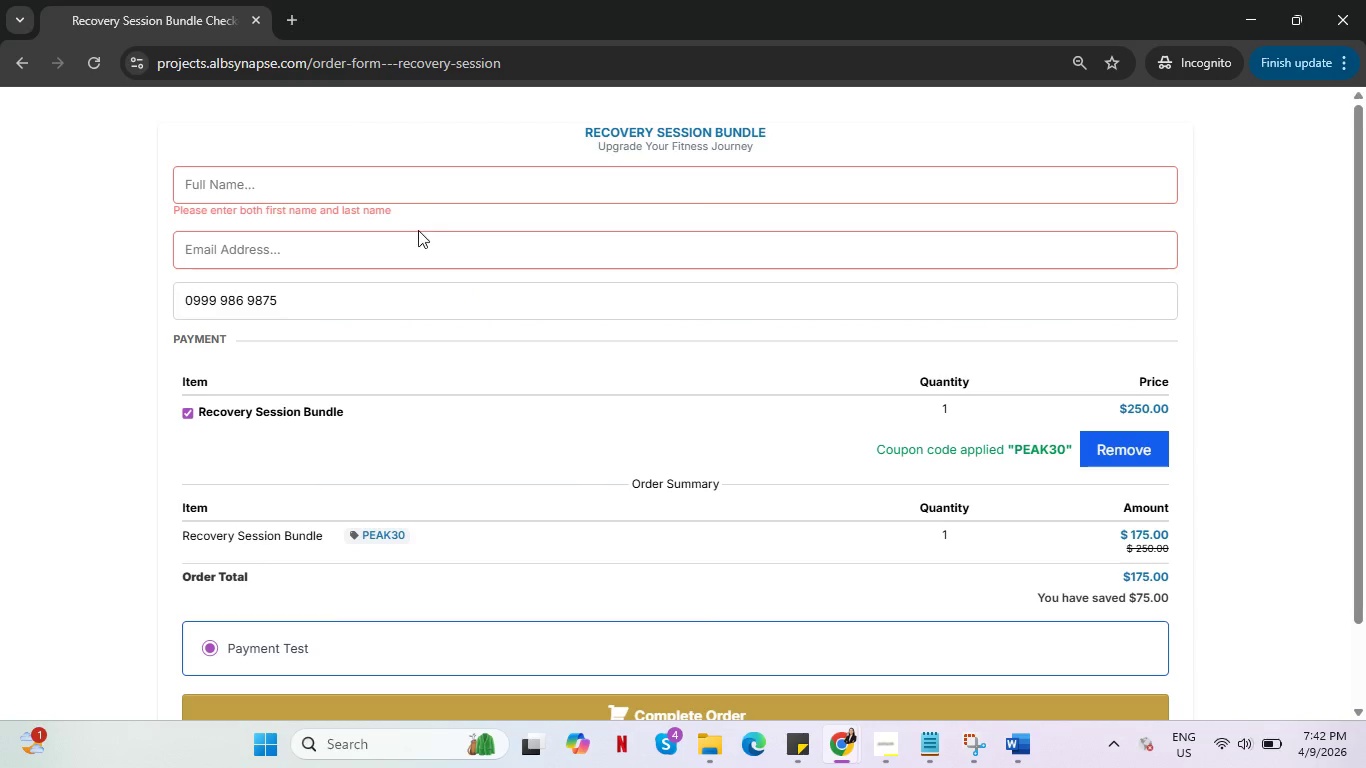 
left_click([423, 242])
 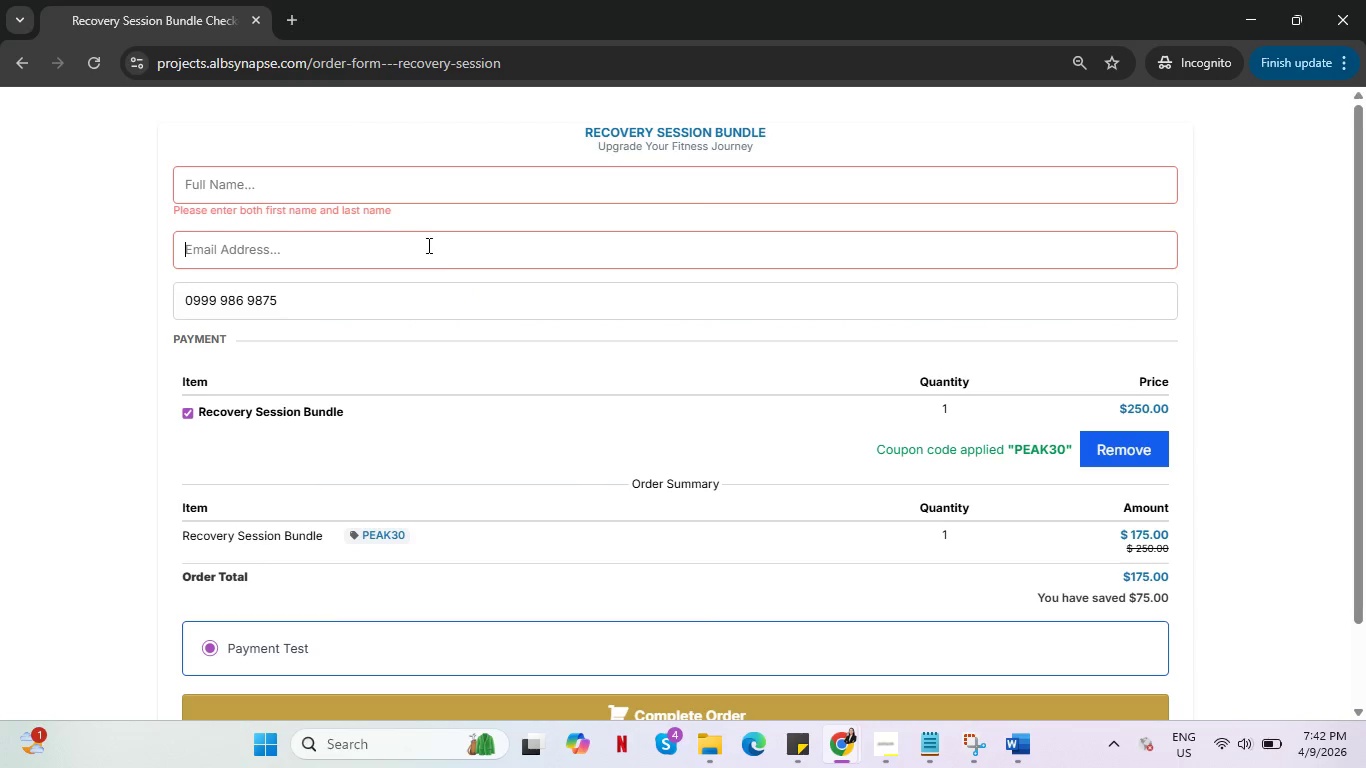 
key(Alt+AltLeft)
 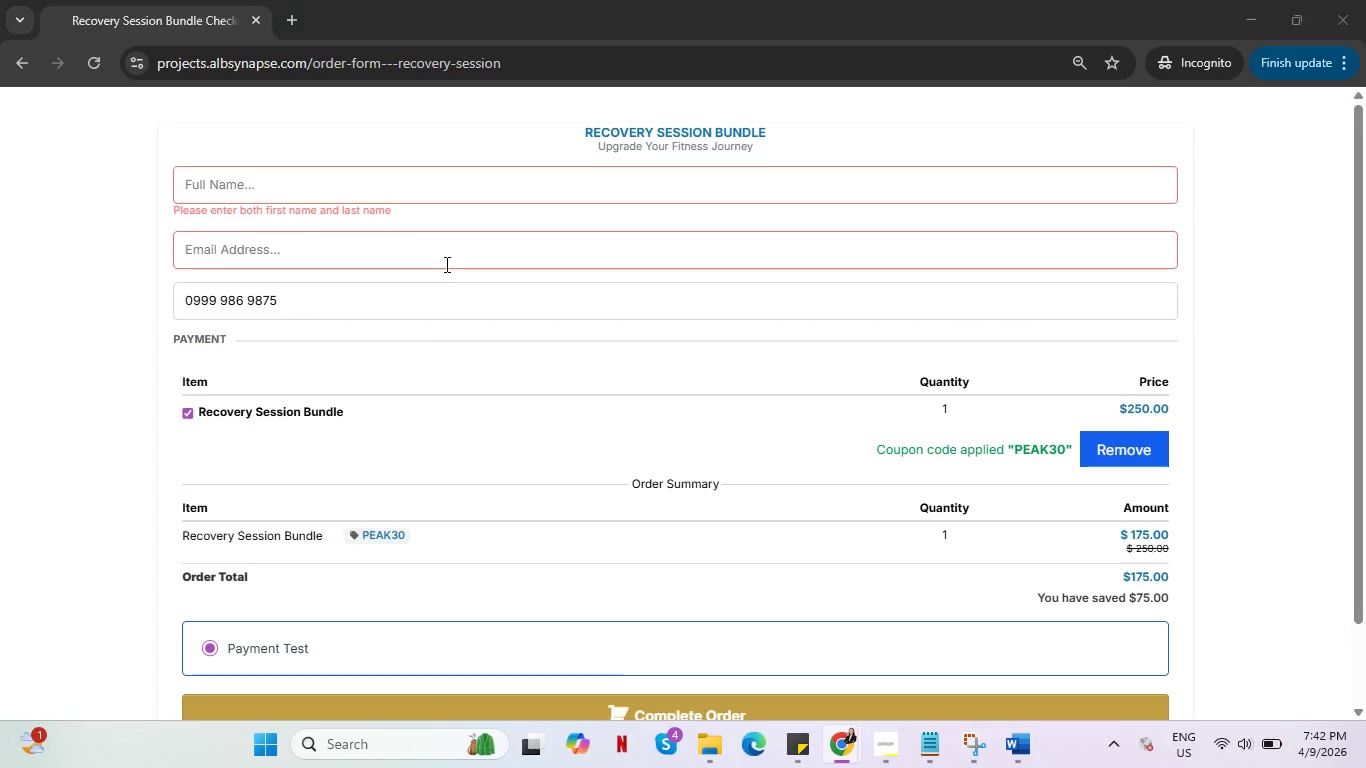 
key(Alt+Tab)
 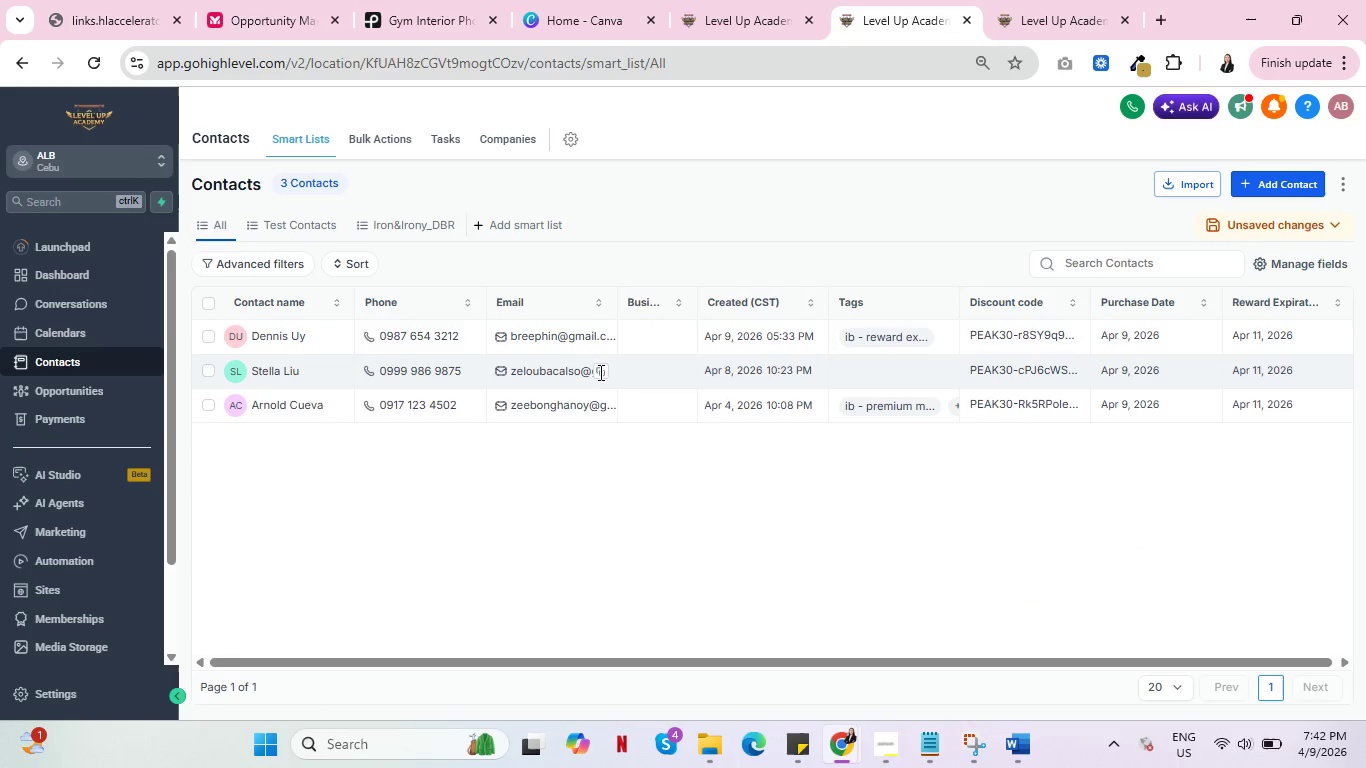 
left_click([602, 372])
 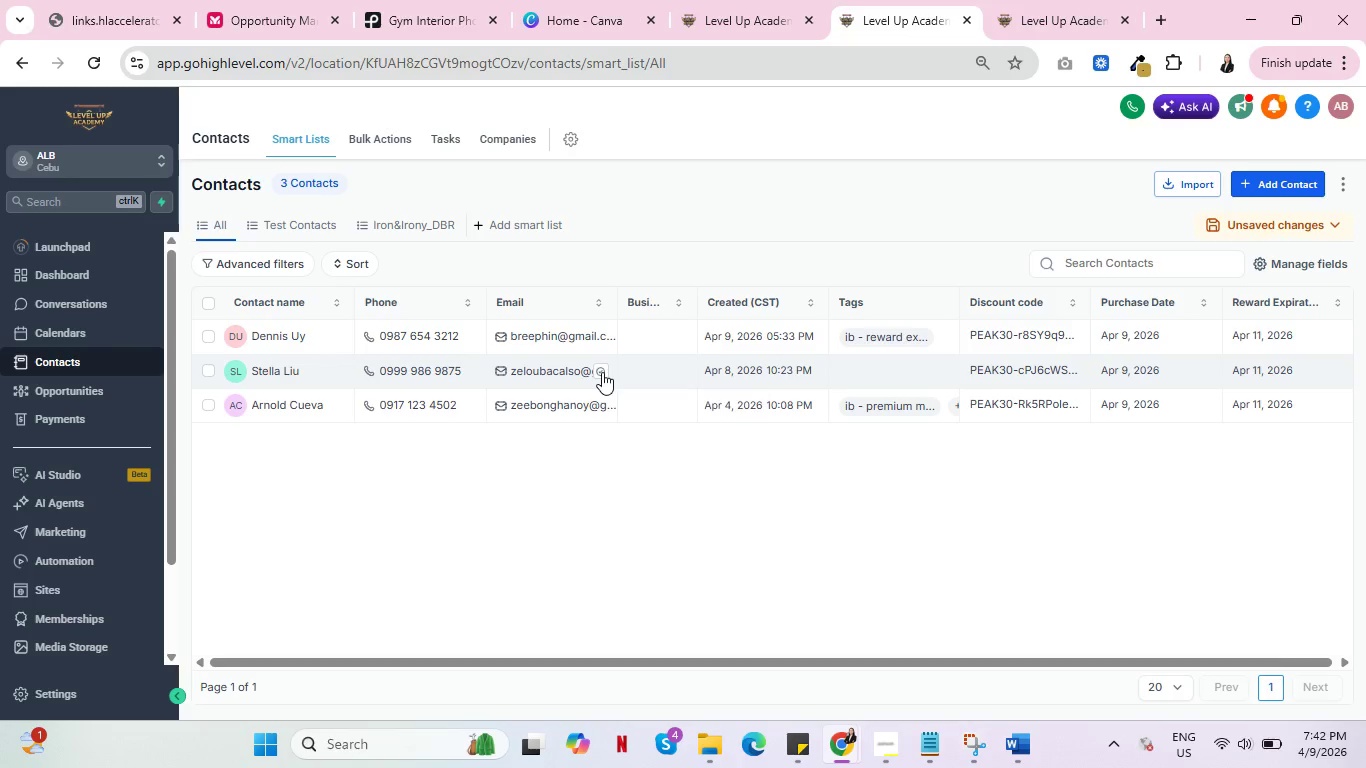 
key(Alt+AltLeft)
 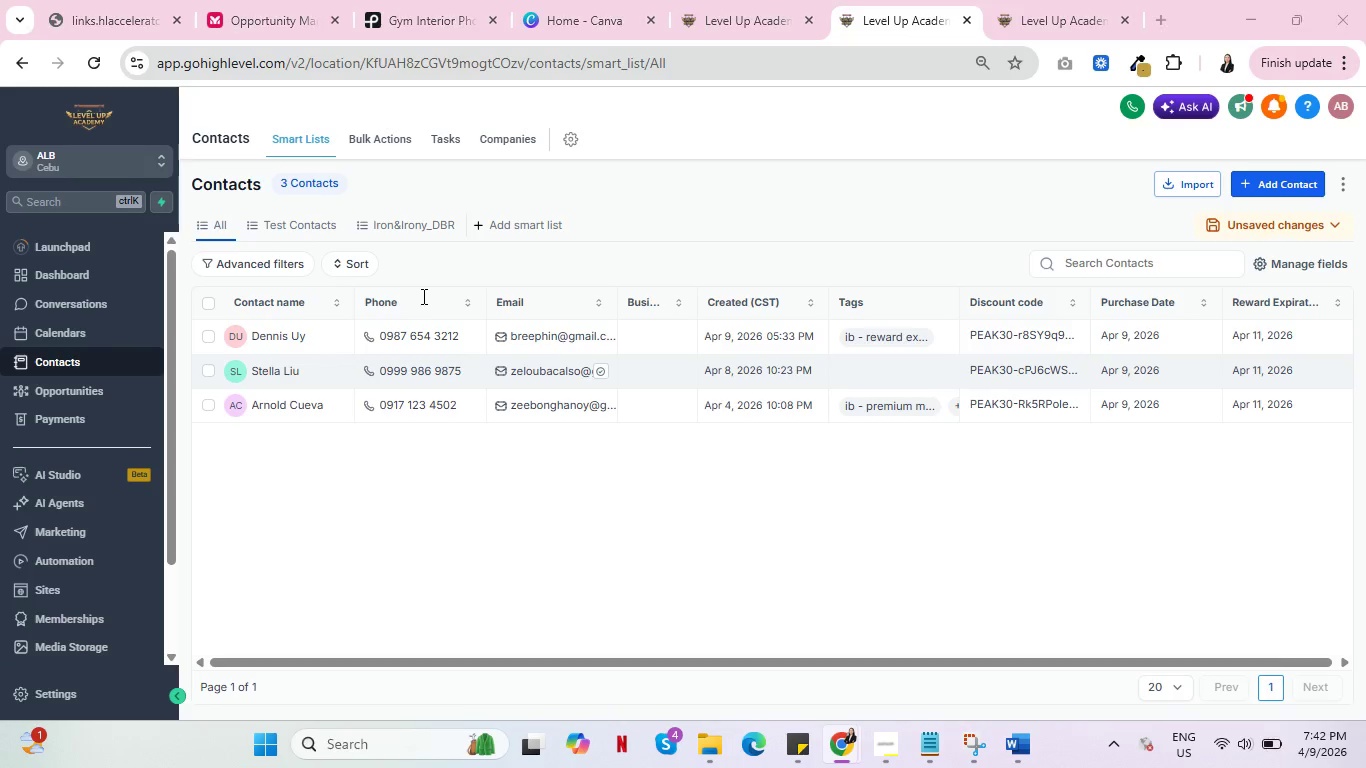 
key(Alt+Tab)
 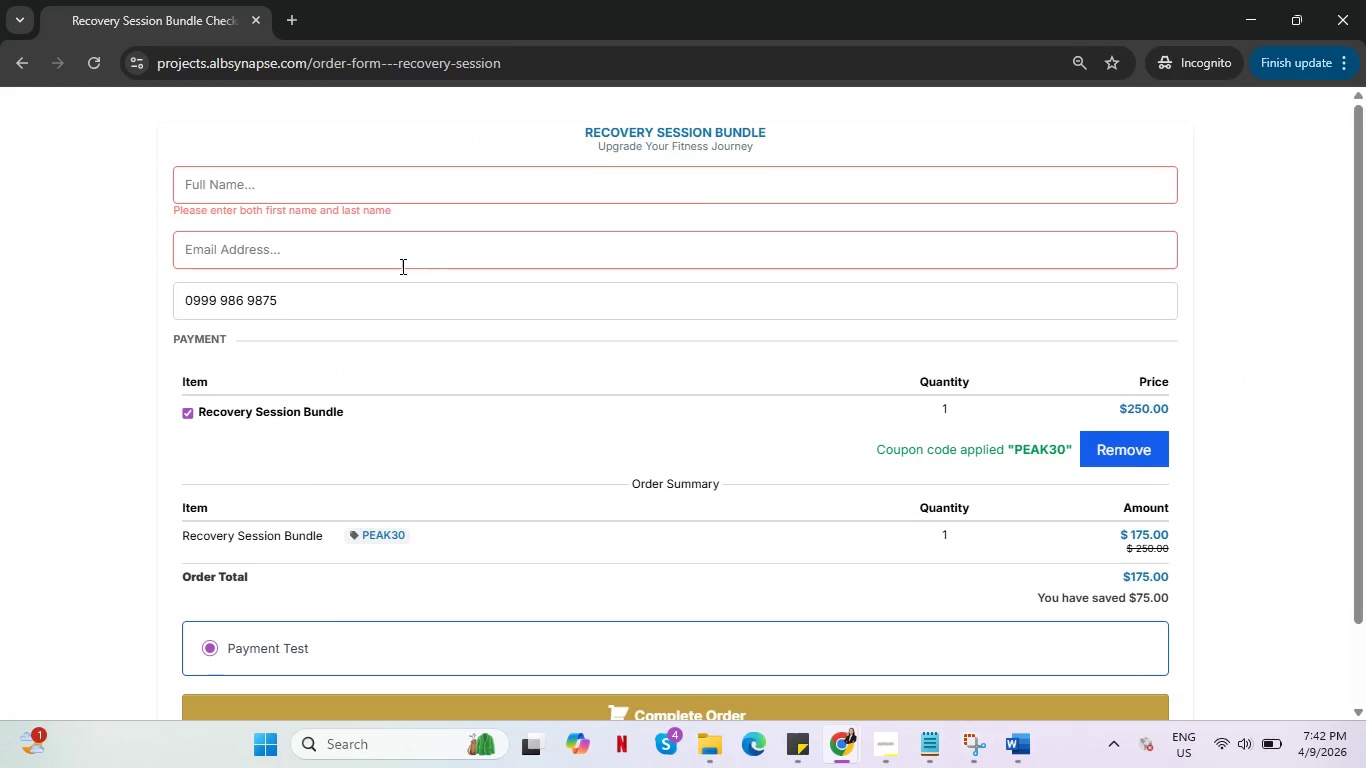 
key(Control+V)
 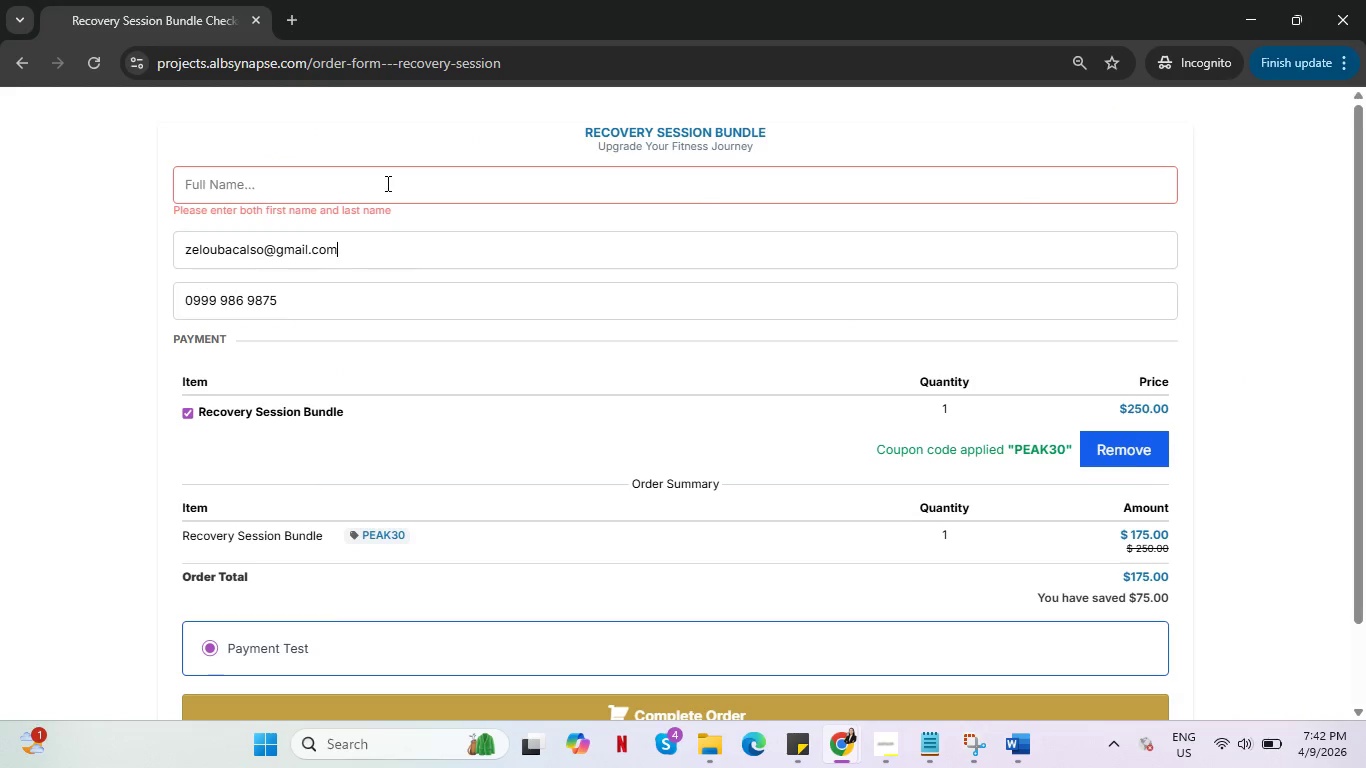 
left_click([386, 183])
 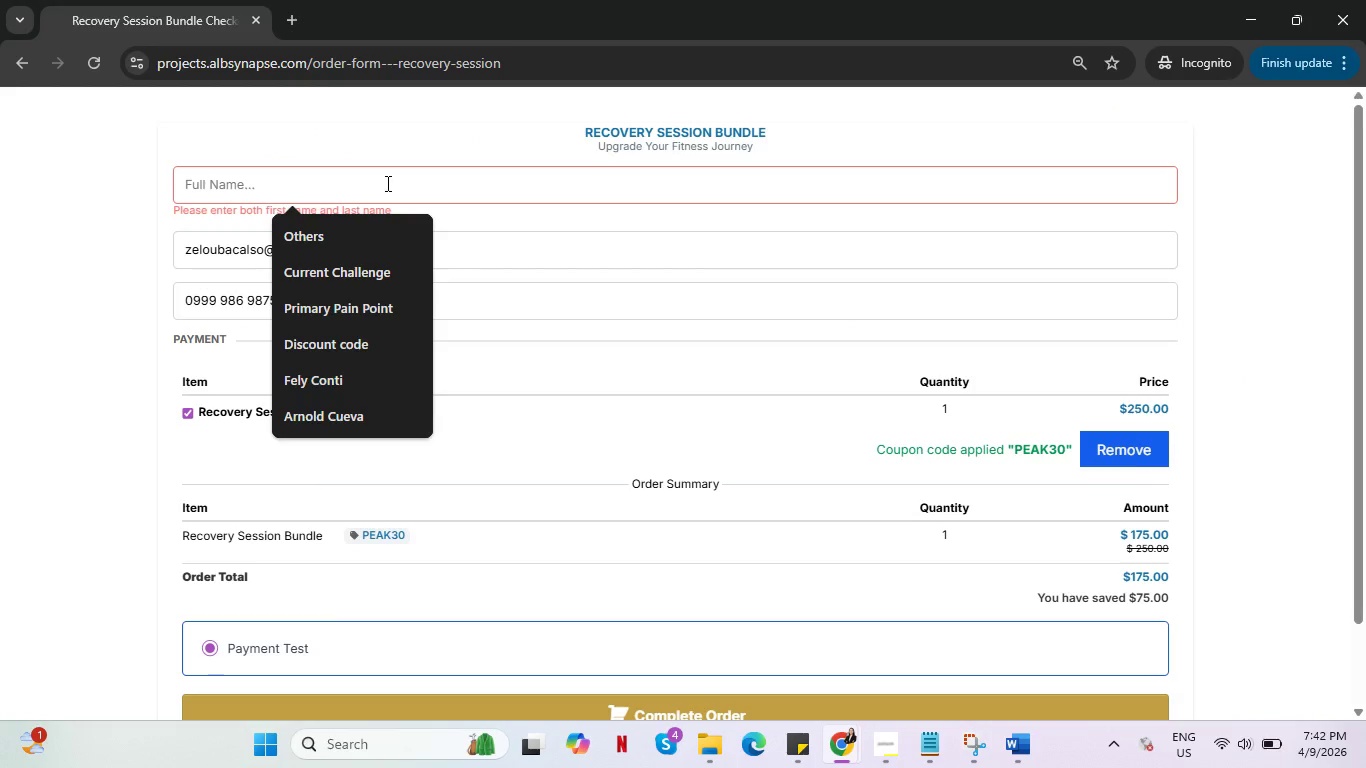 
type(Stella Liu)
 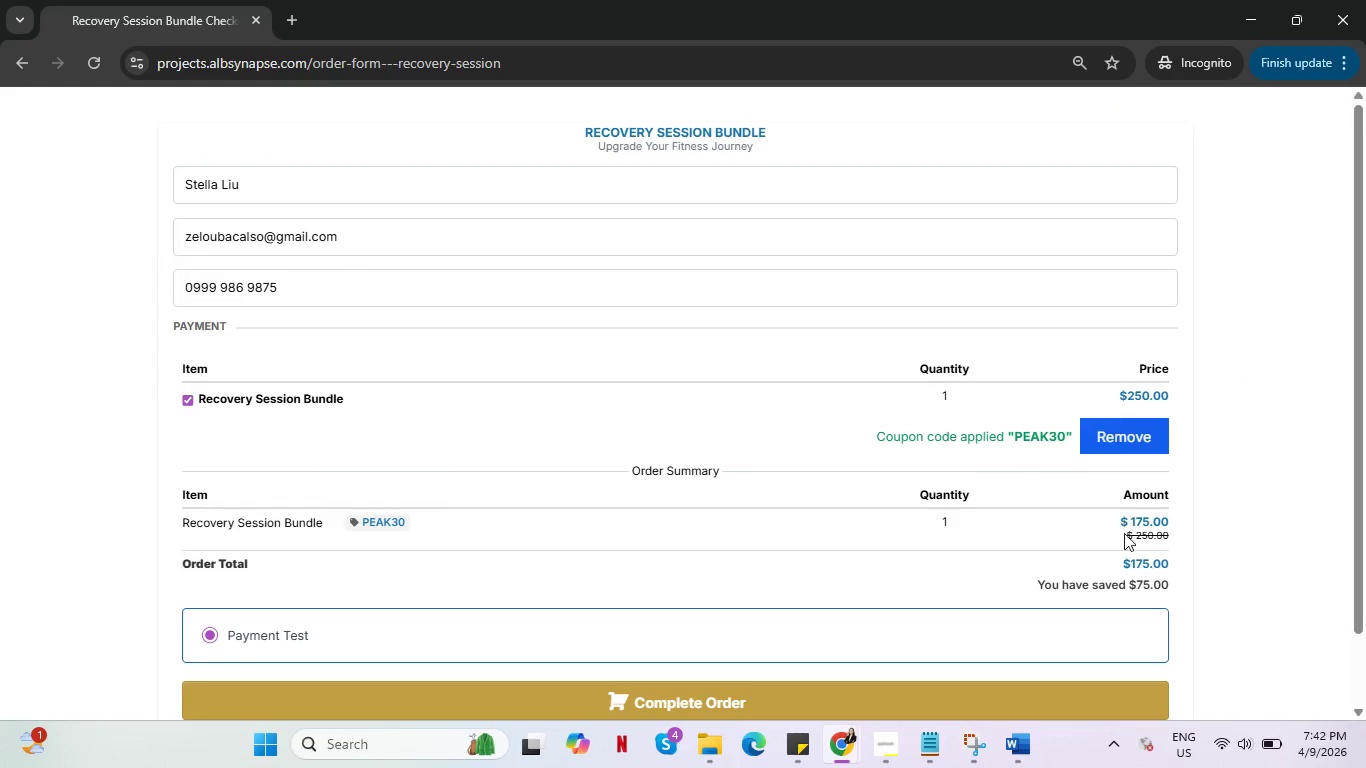 
left_click_drag(start_coordinate=[1123, 567], to_coordinate=[1169, 557])
 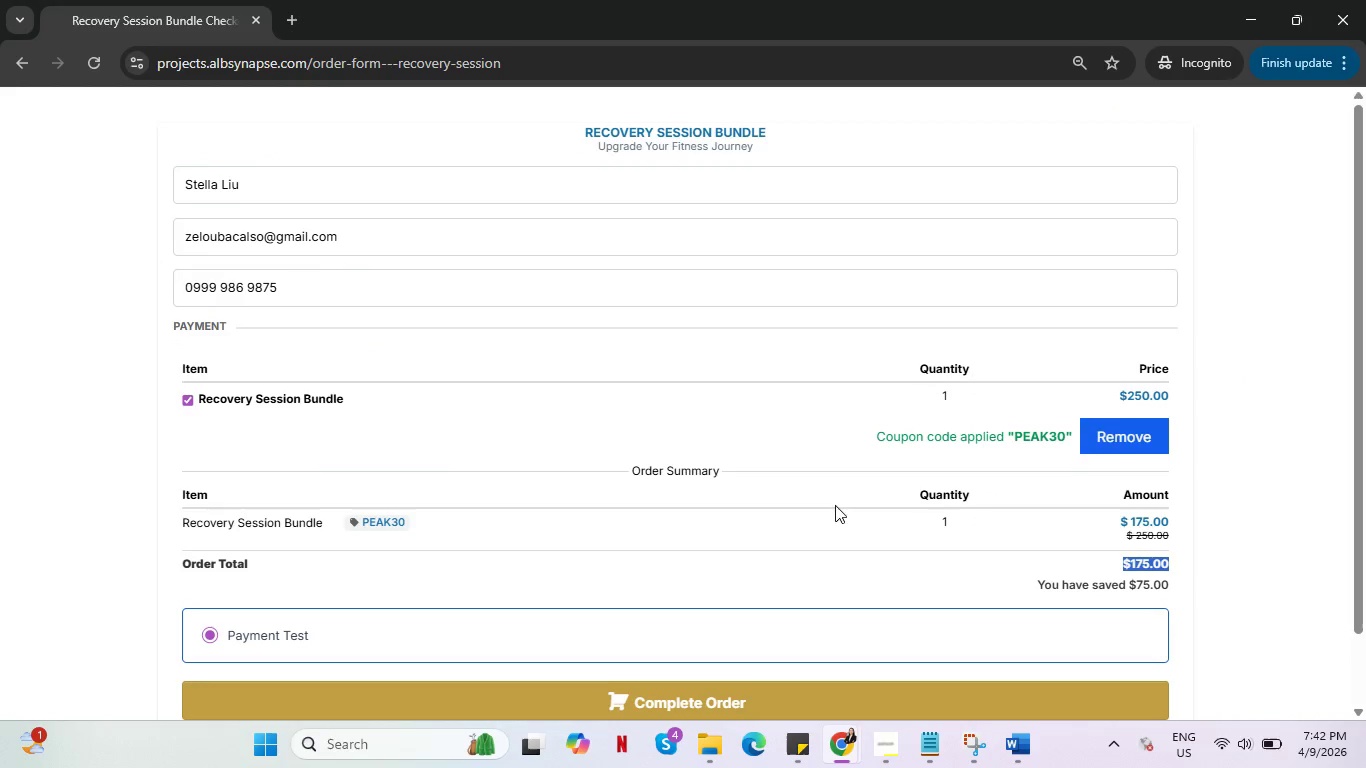 
scroll: coordinate [679, 535], scroll_direction: down, amount: 1.0
 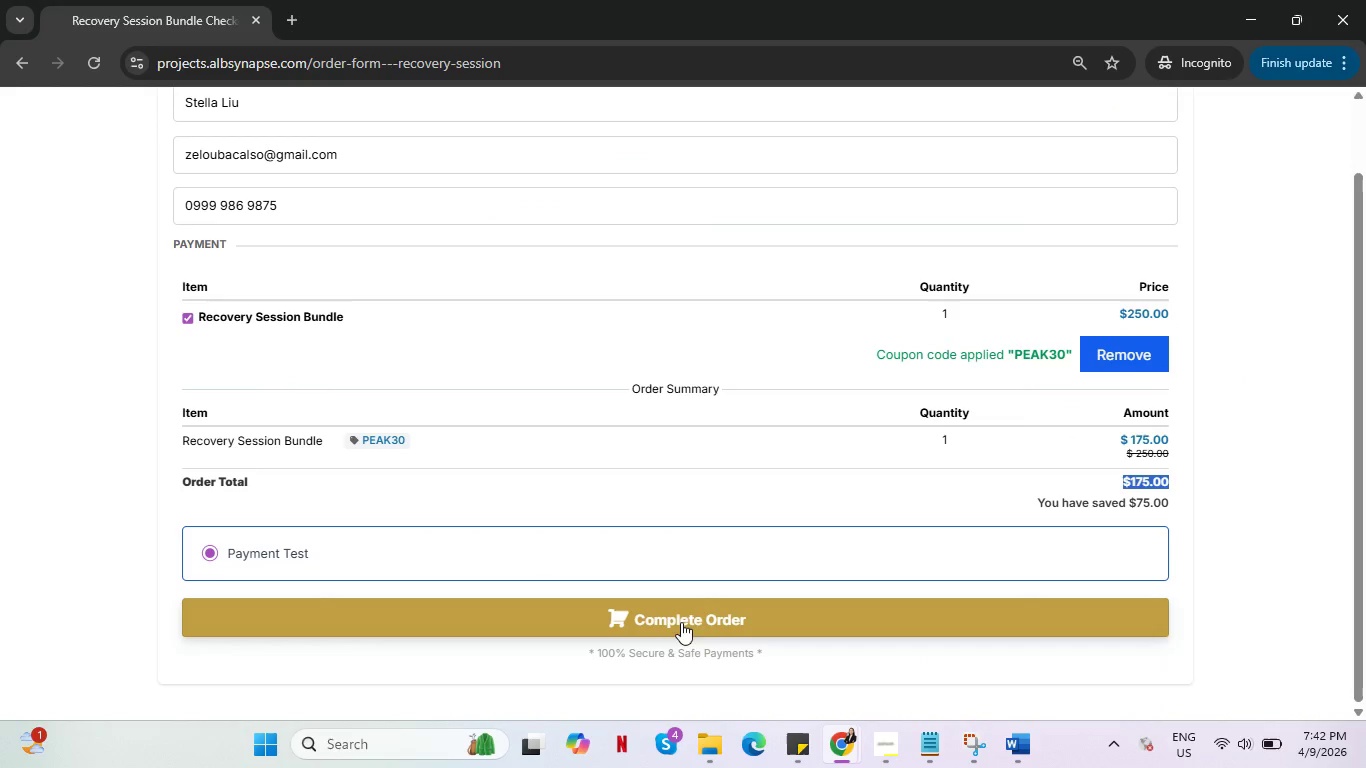 
left_click([681, 622])
 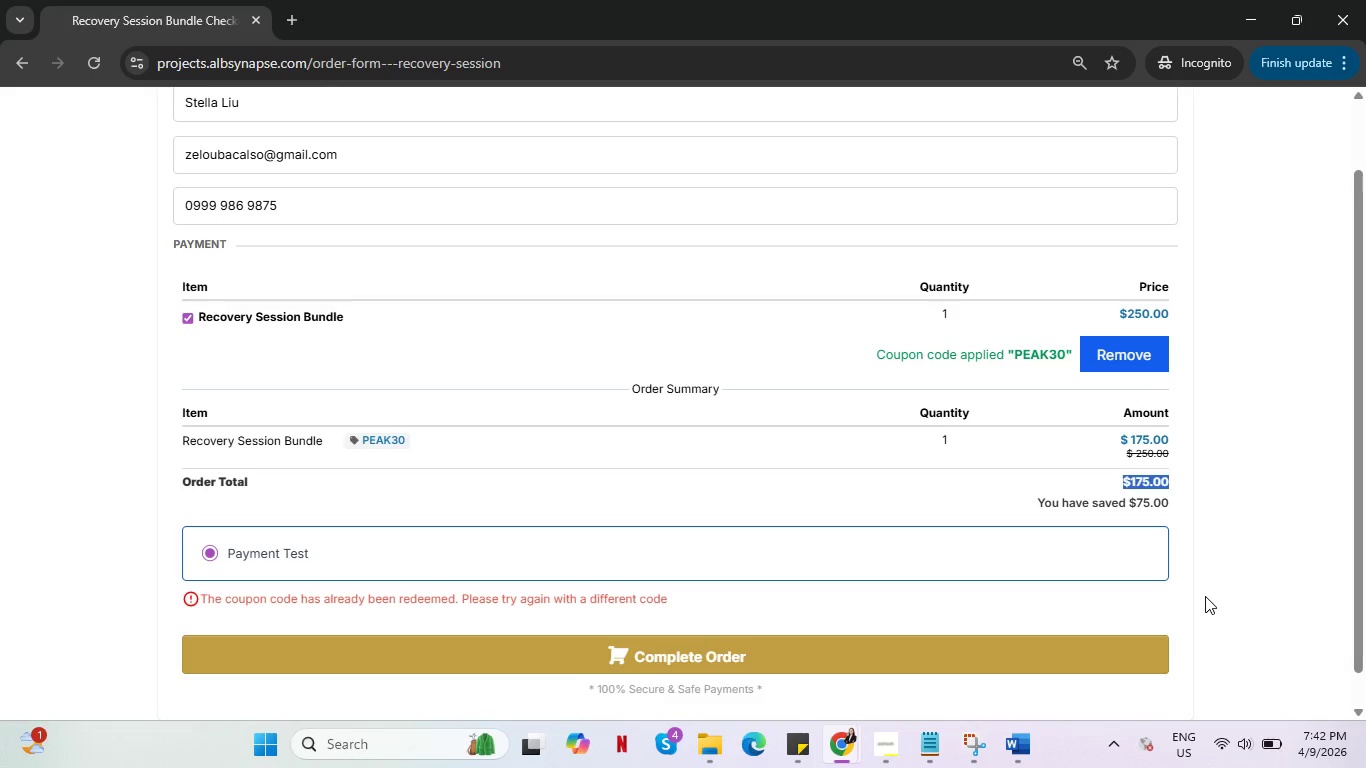 
key(Alt+AltLeft)
 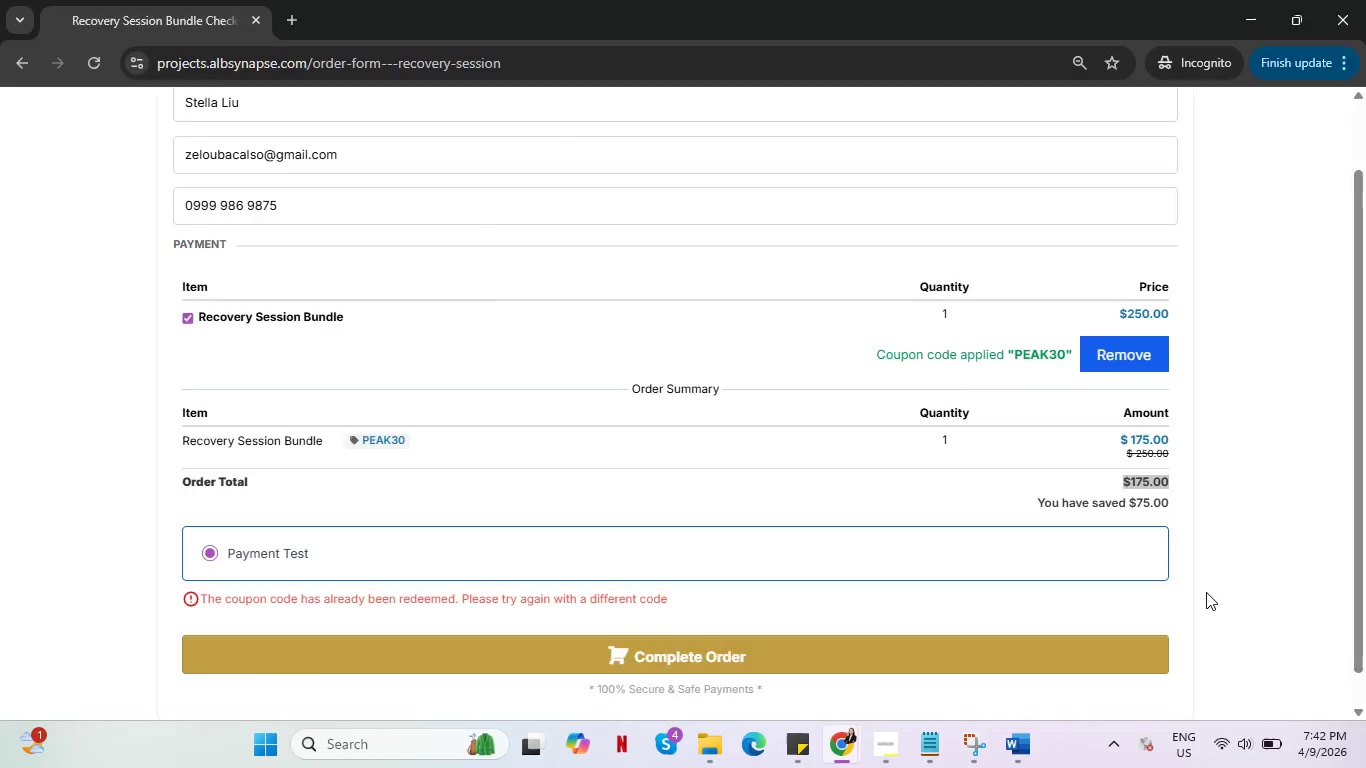 
key(Alt+Tab)
 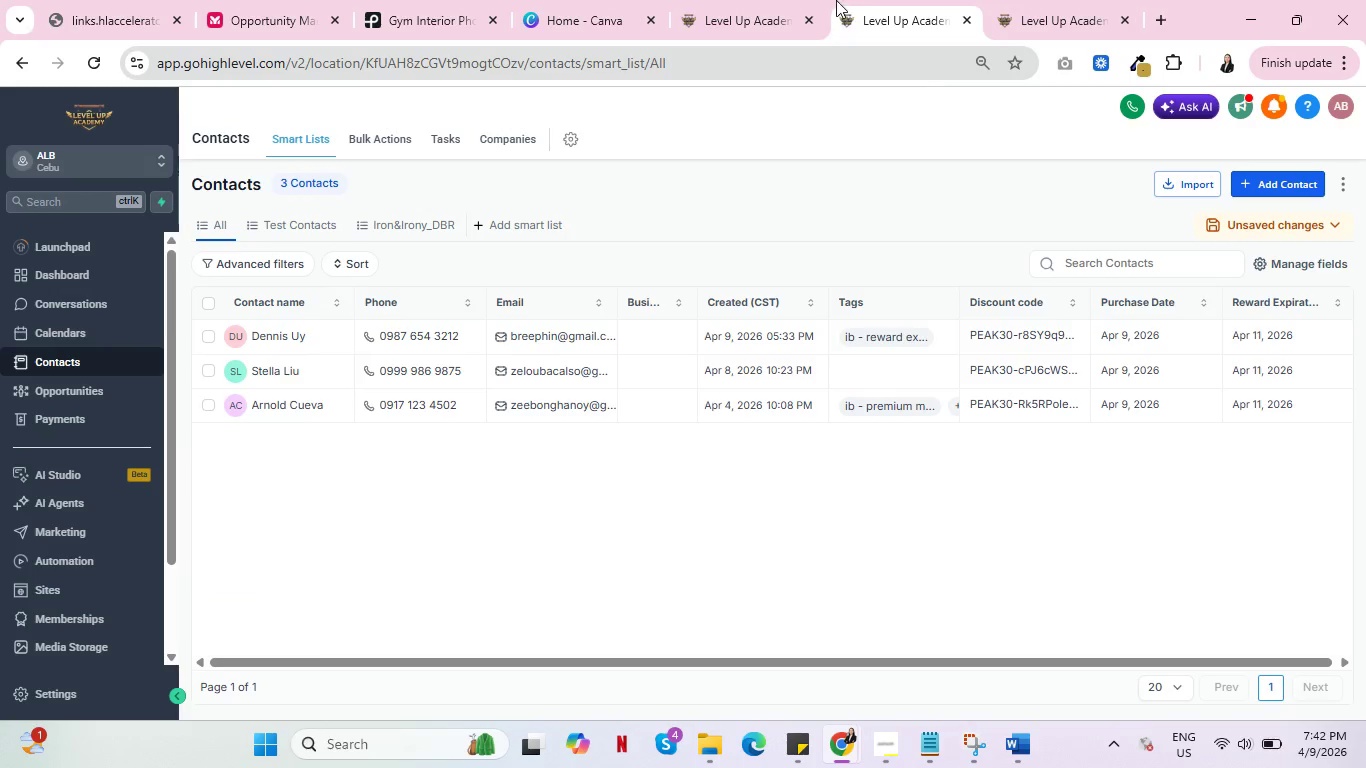 
left_click([762, 0])
 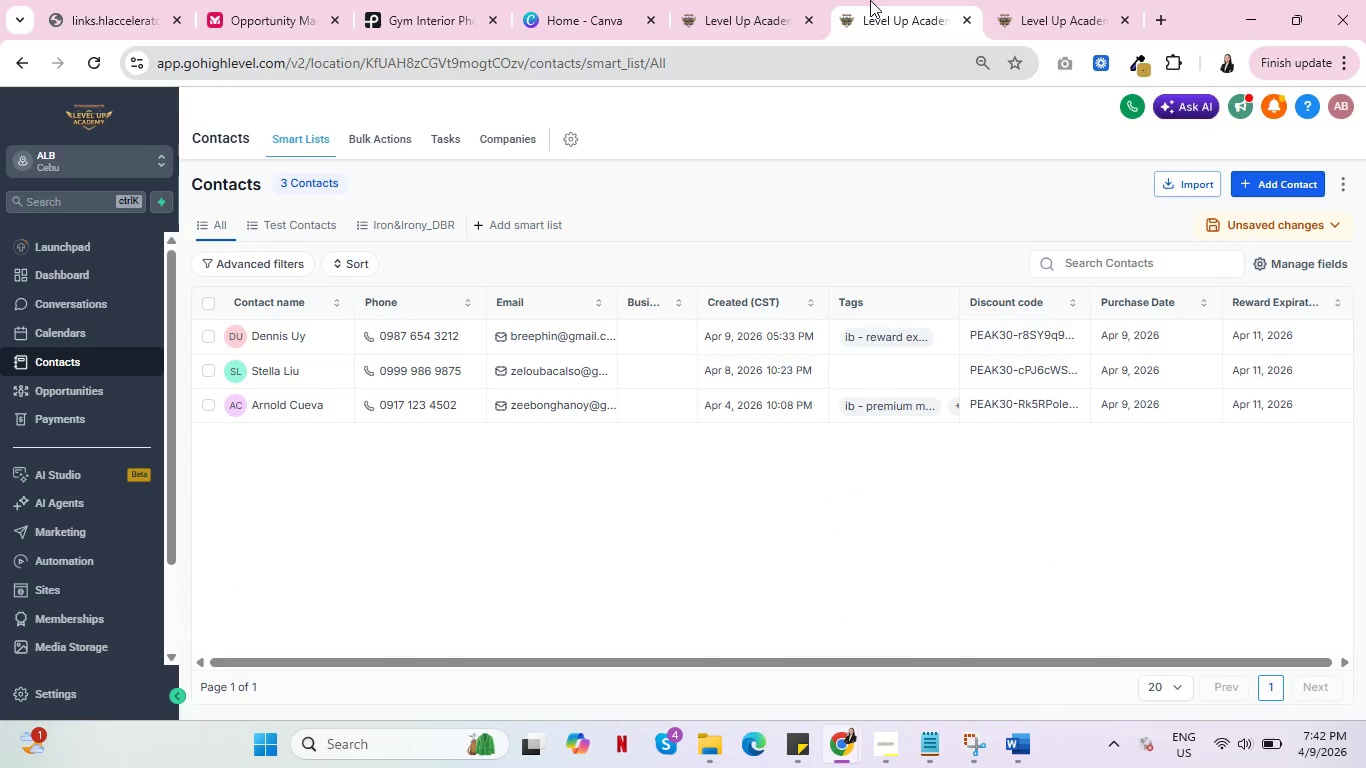 
left_click([717, 7])
 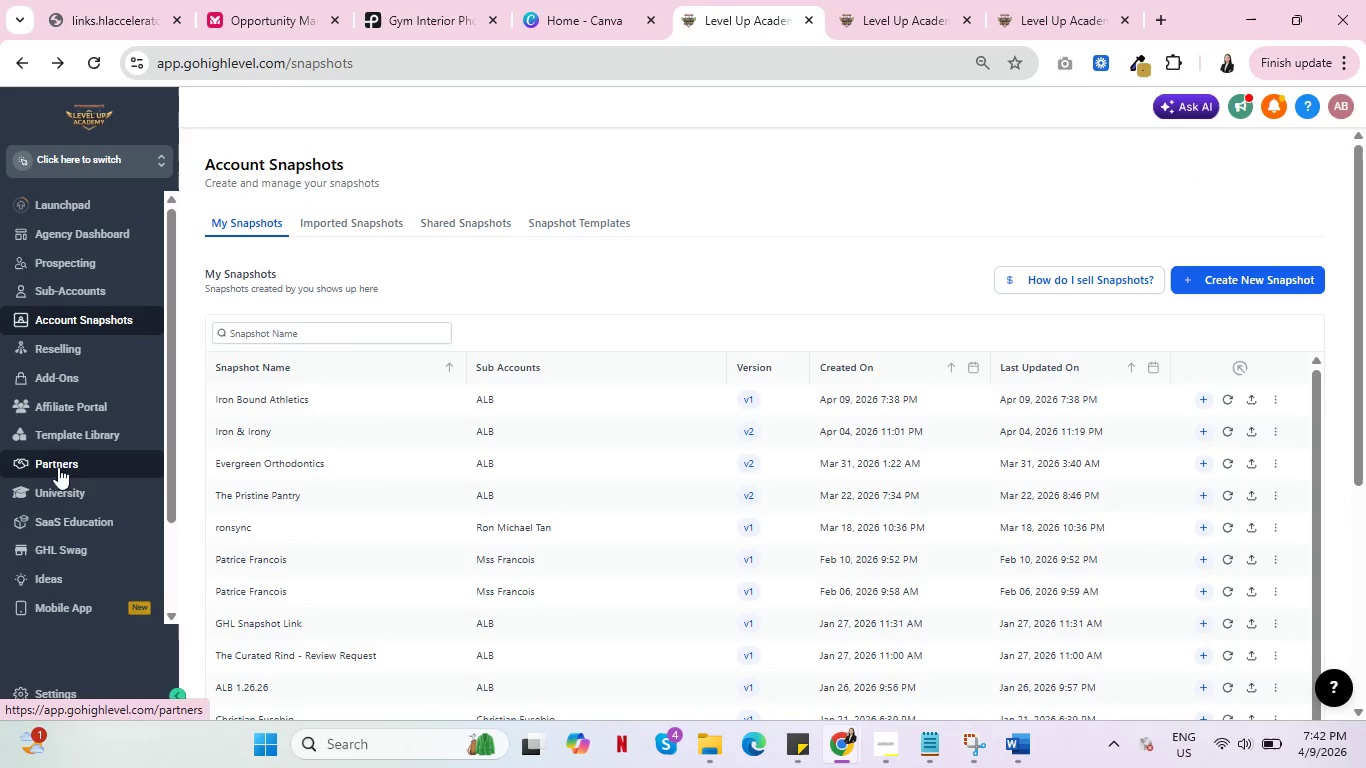 
wait(7.58)
 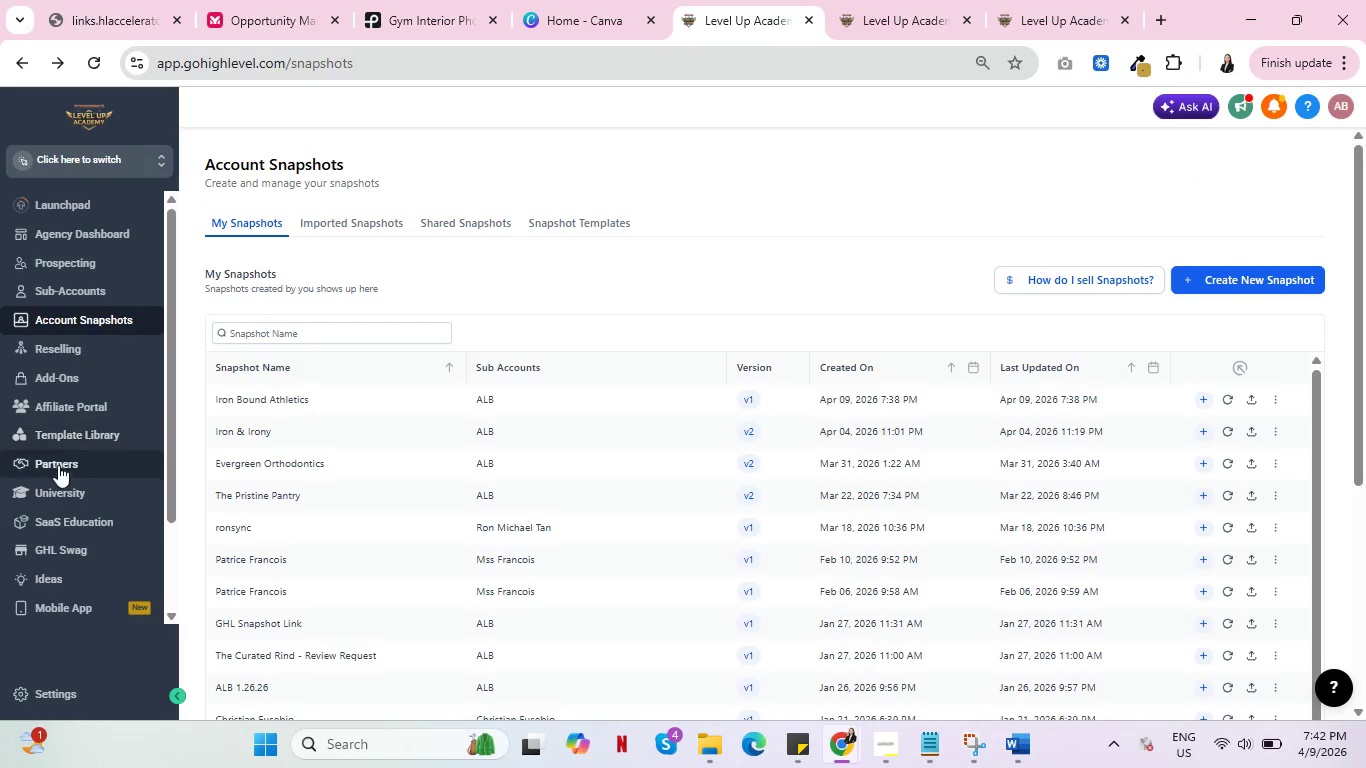 
left_click([924, 0])
 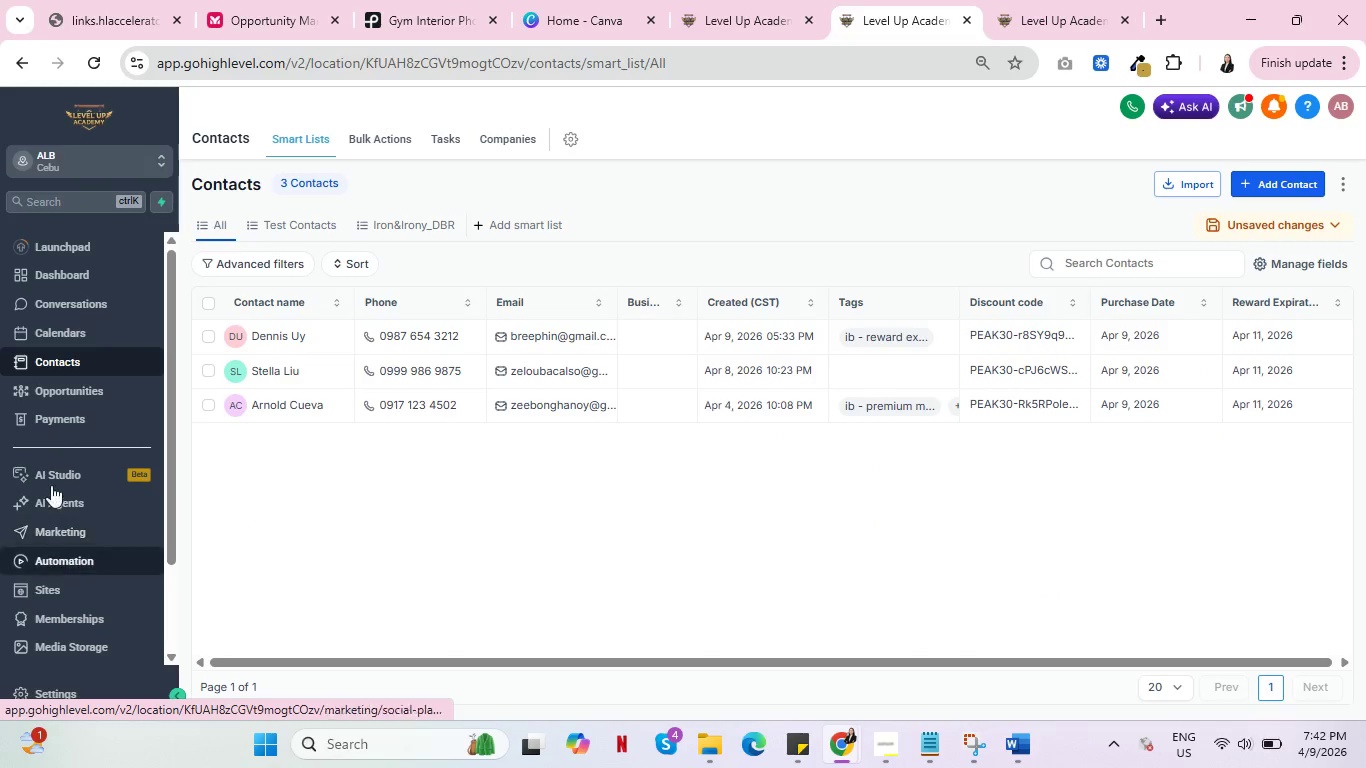 
left_click([55, 416])
 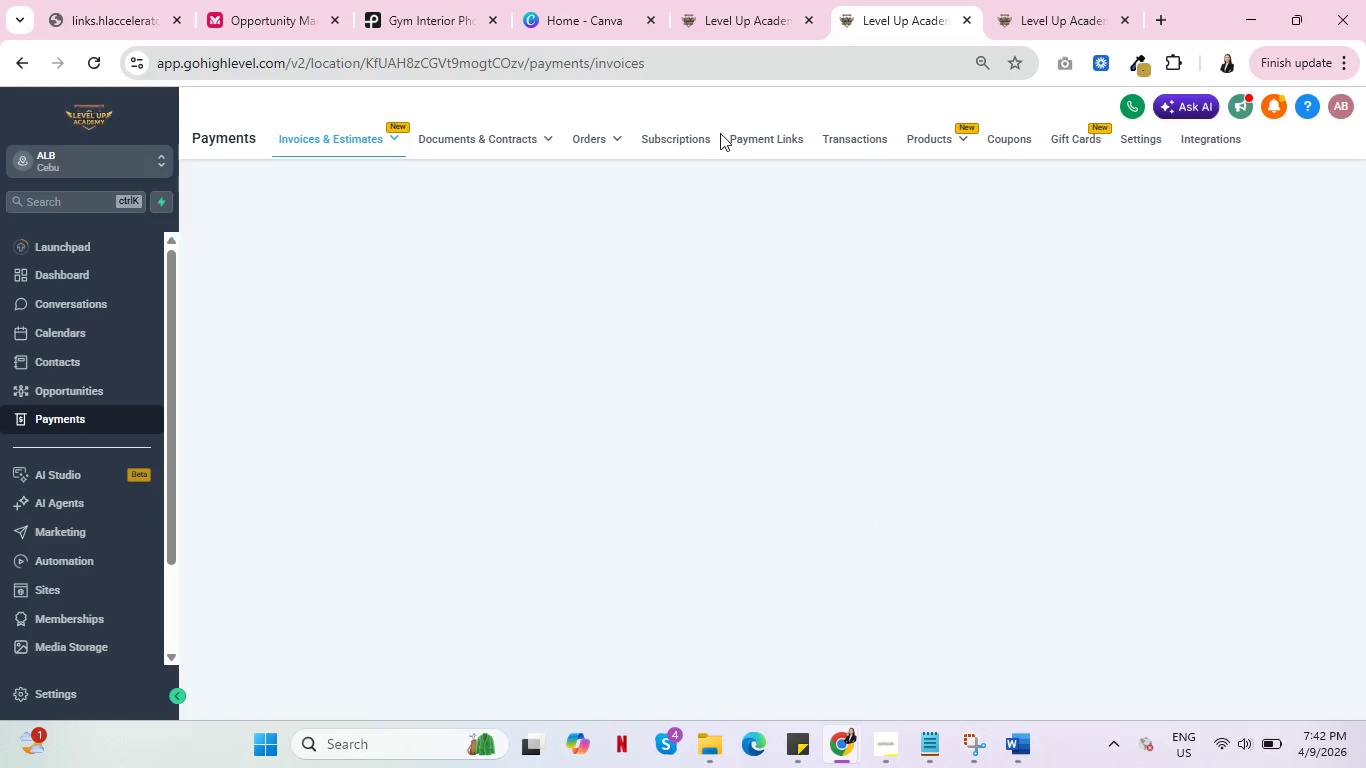 
mouse_move([772, 141])
 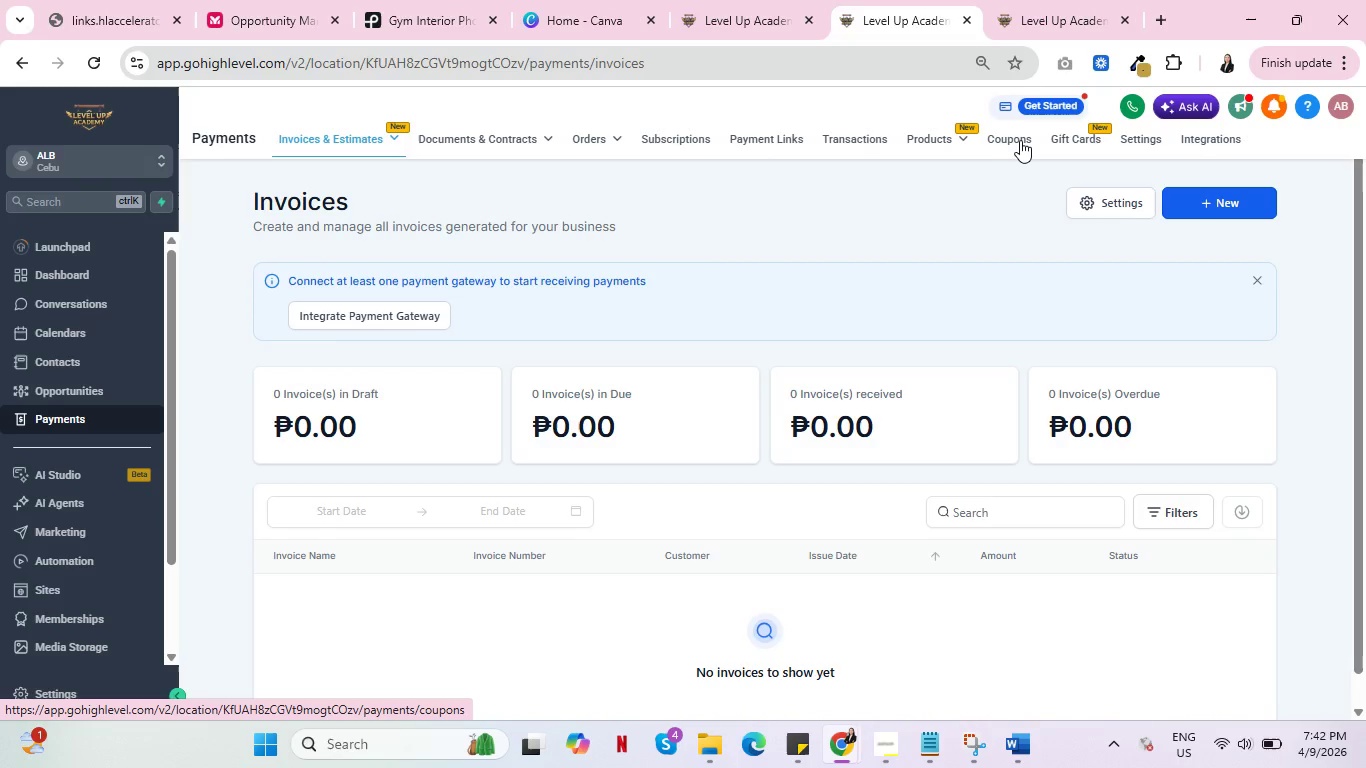 
left_click([1021, 140])
 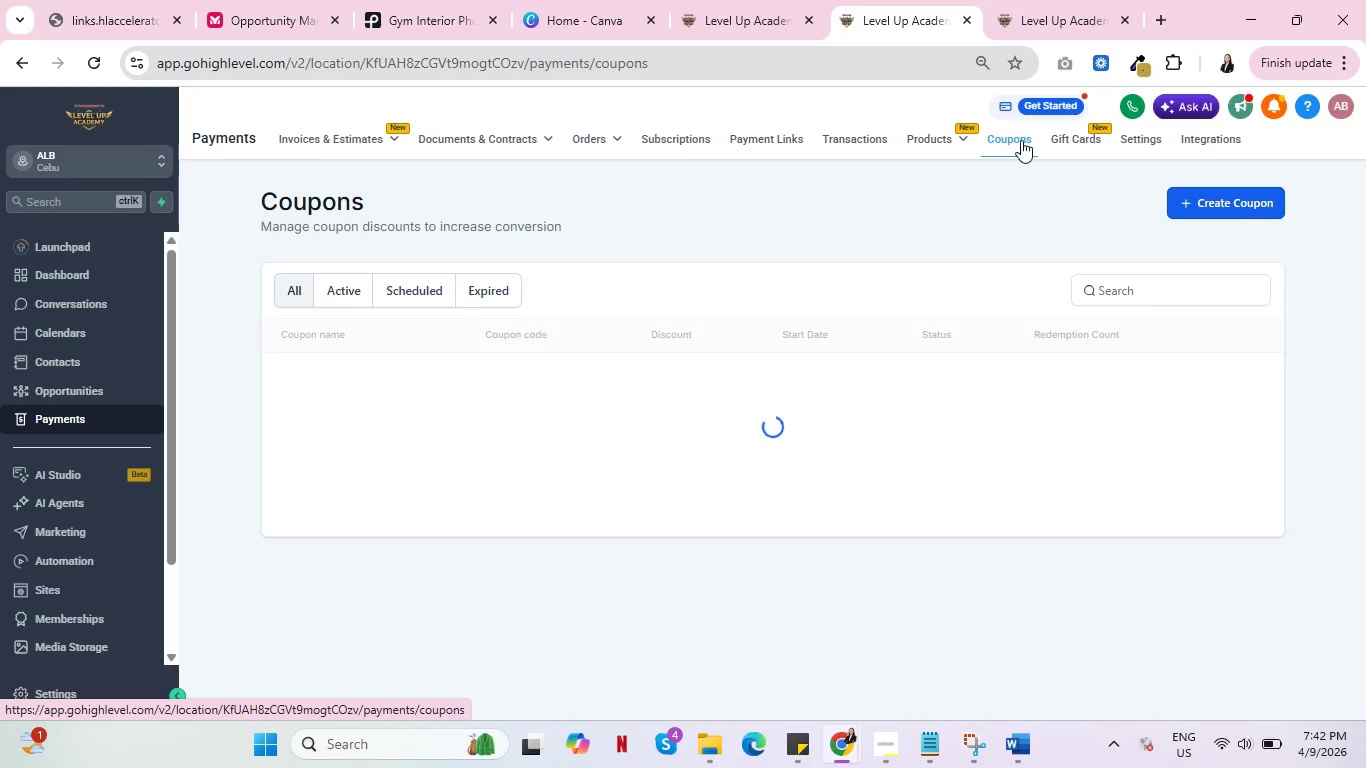 
mouse_move([929, 141])
 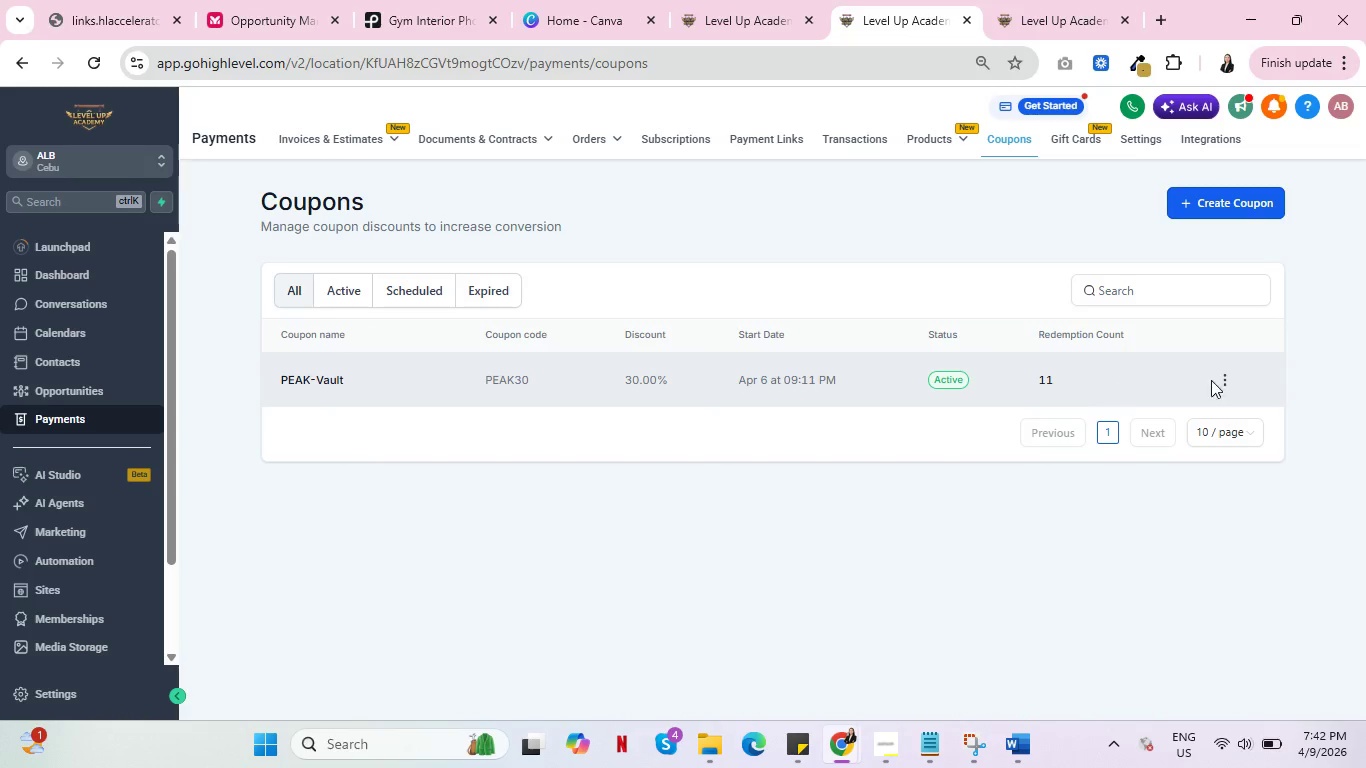 
left_click([1229, 380])
 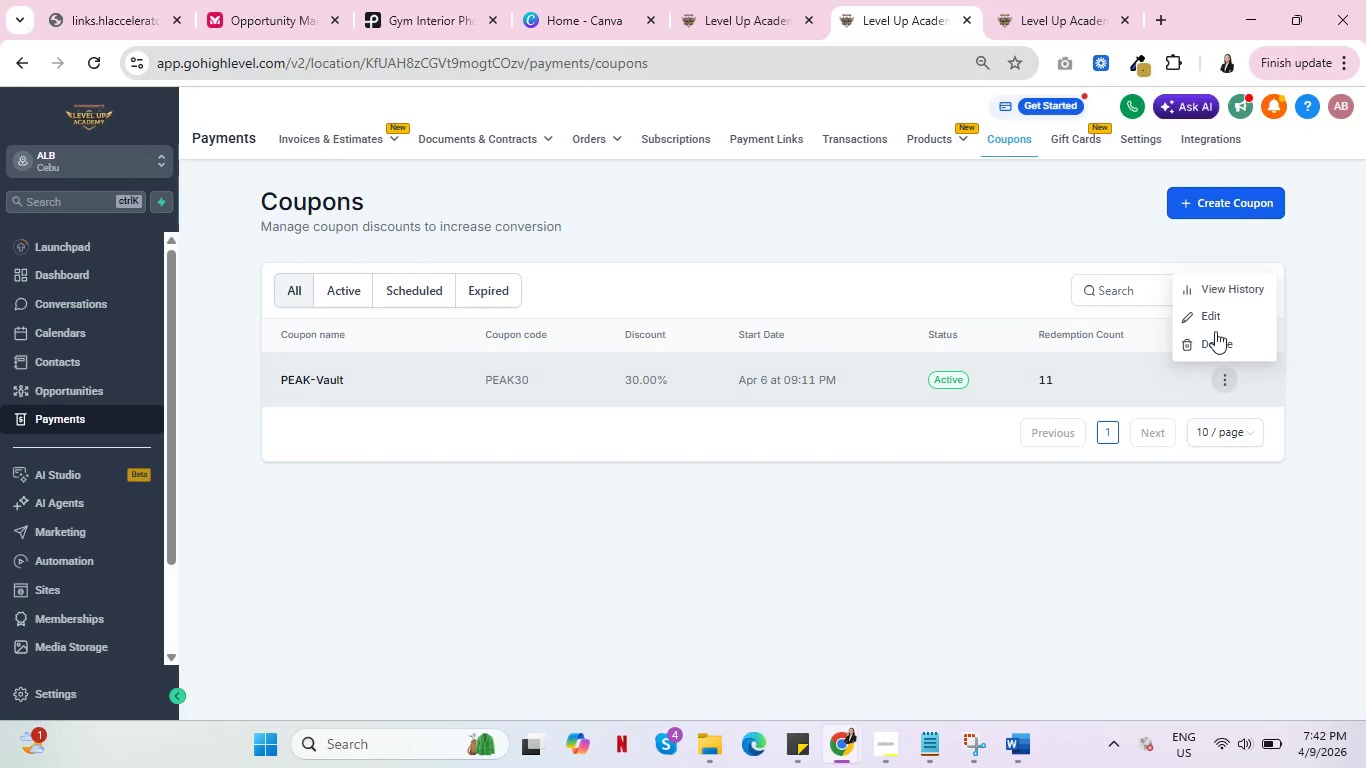 
left_click([1215, 313])
 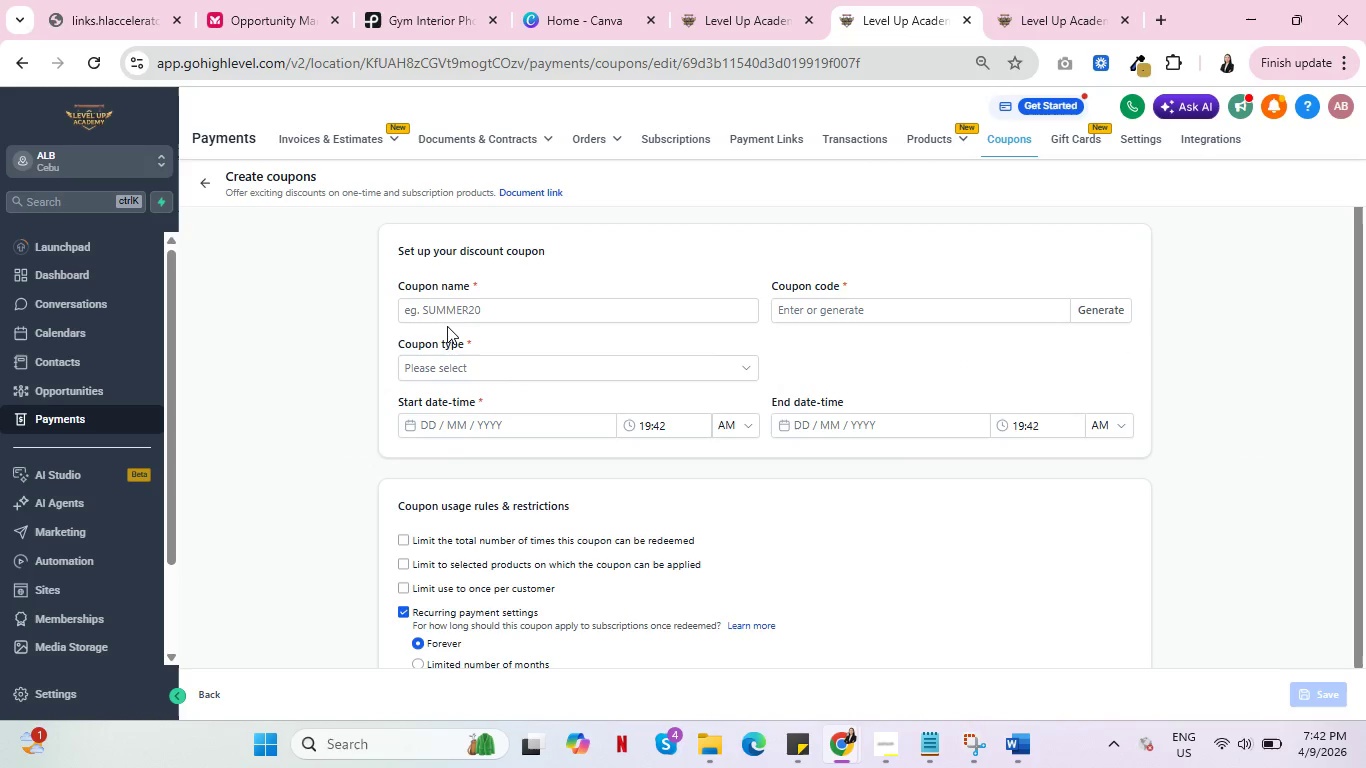 
scroll: coordinate [417, 590], scroll_direction: down, amount: 3.0
 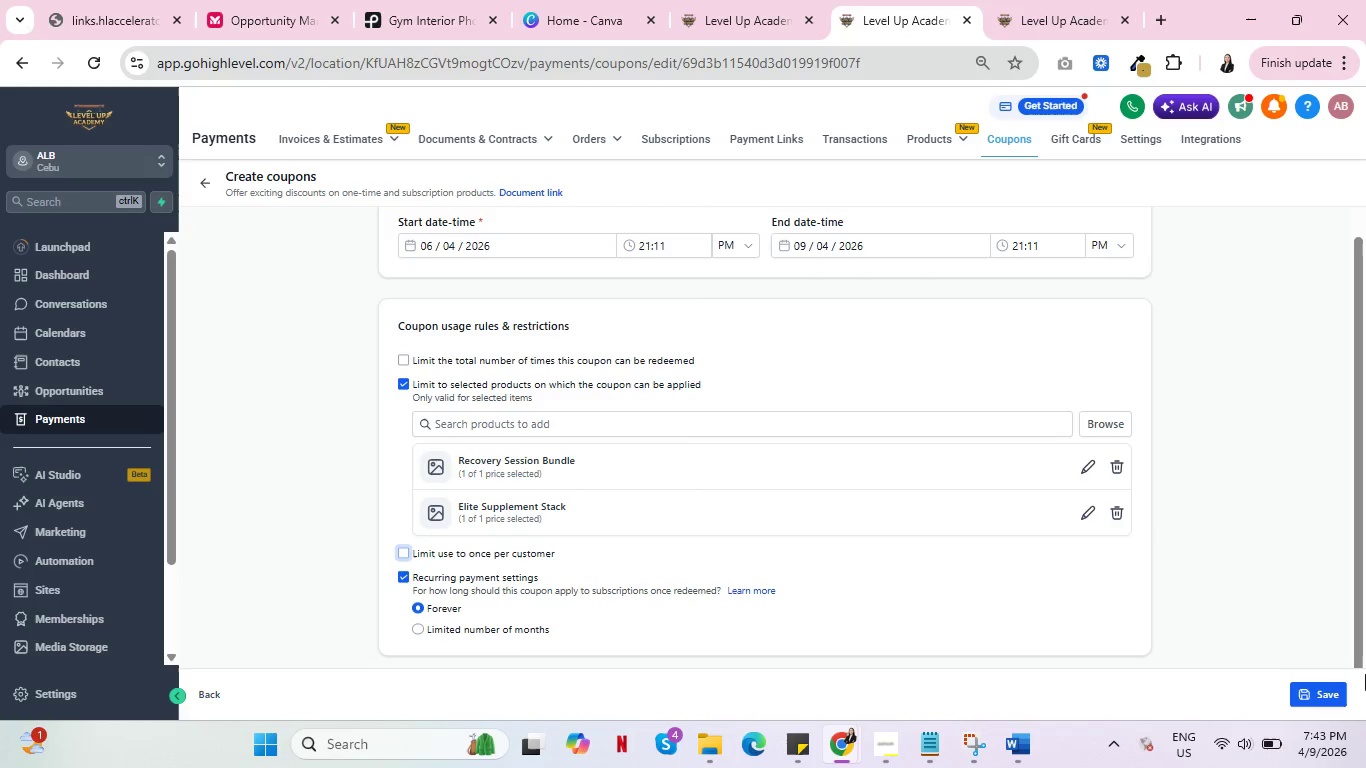 
left_click([1306, 698])
 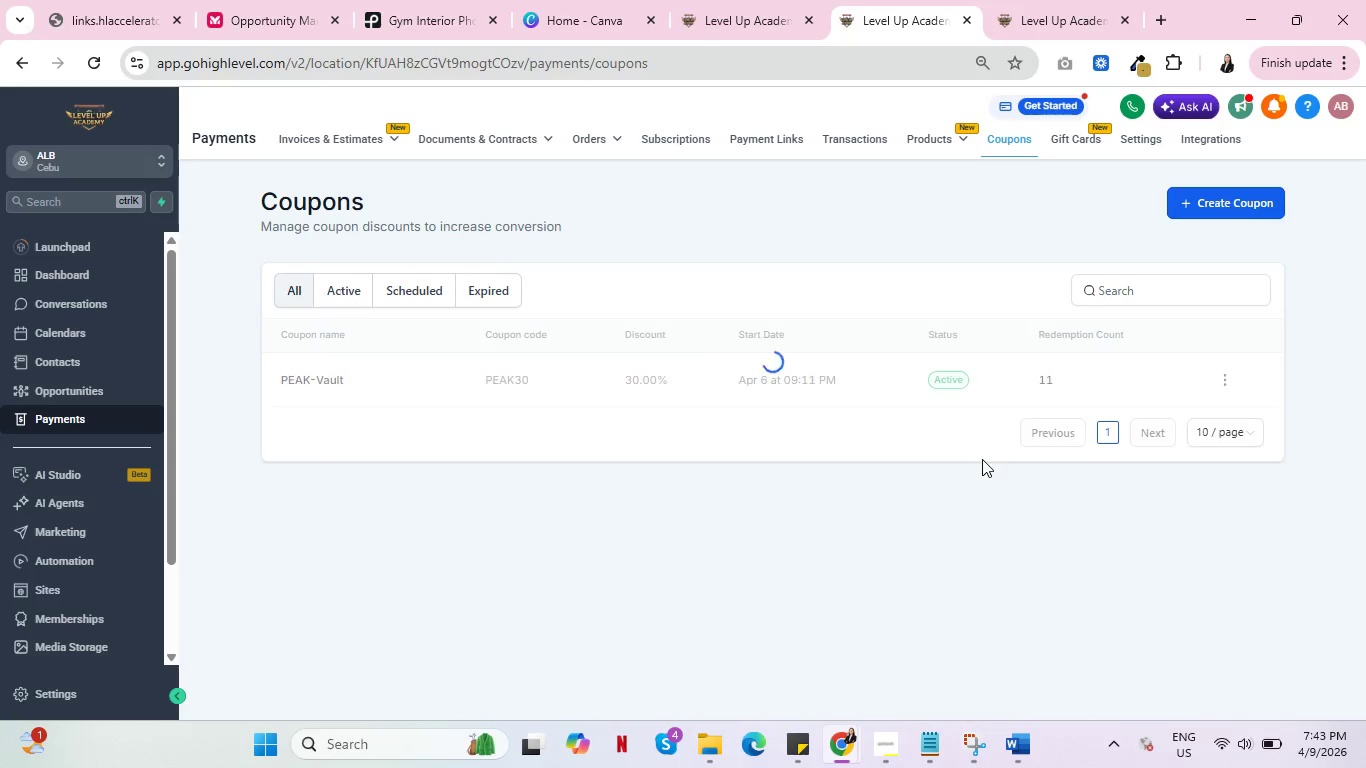 
key(Alt+AltLeft)
 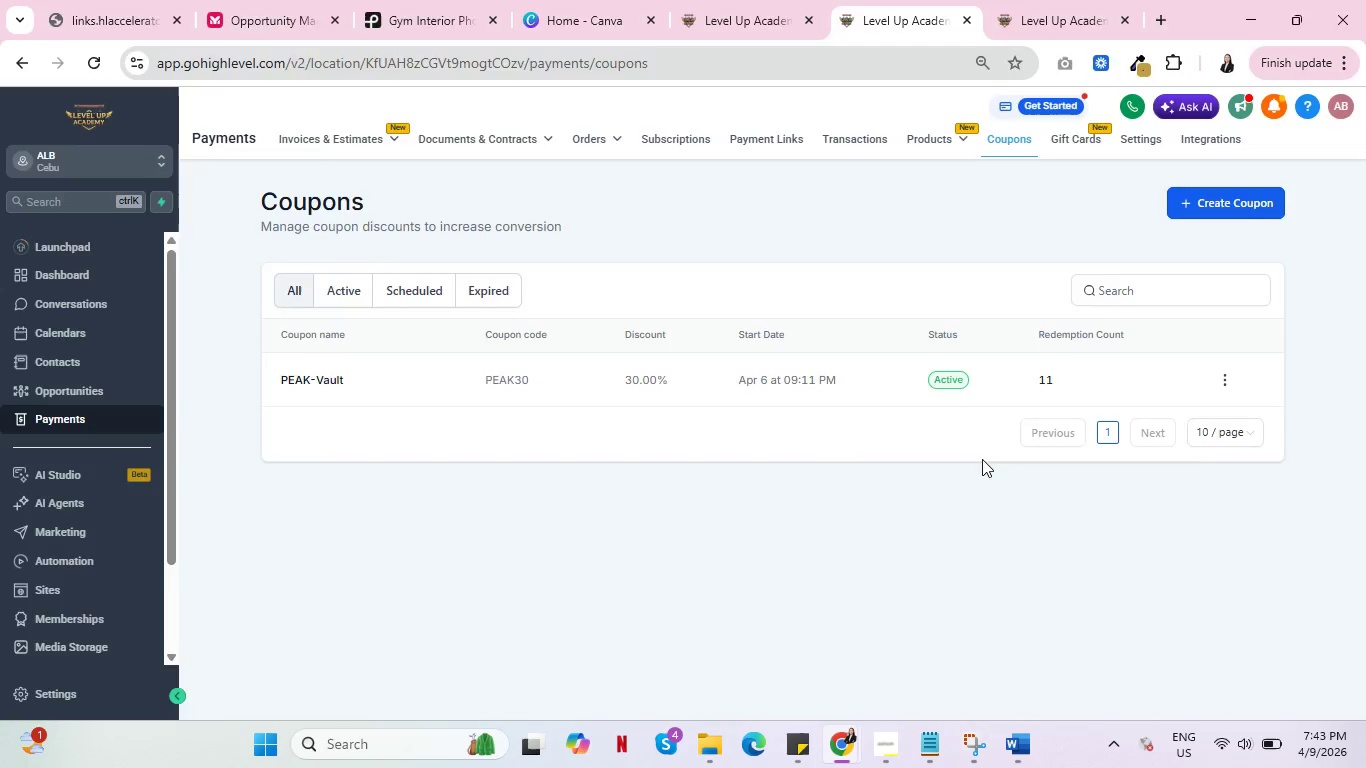 
key(Alt+Tab)
 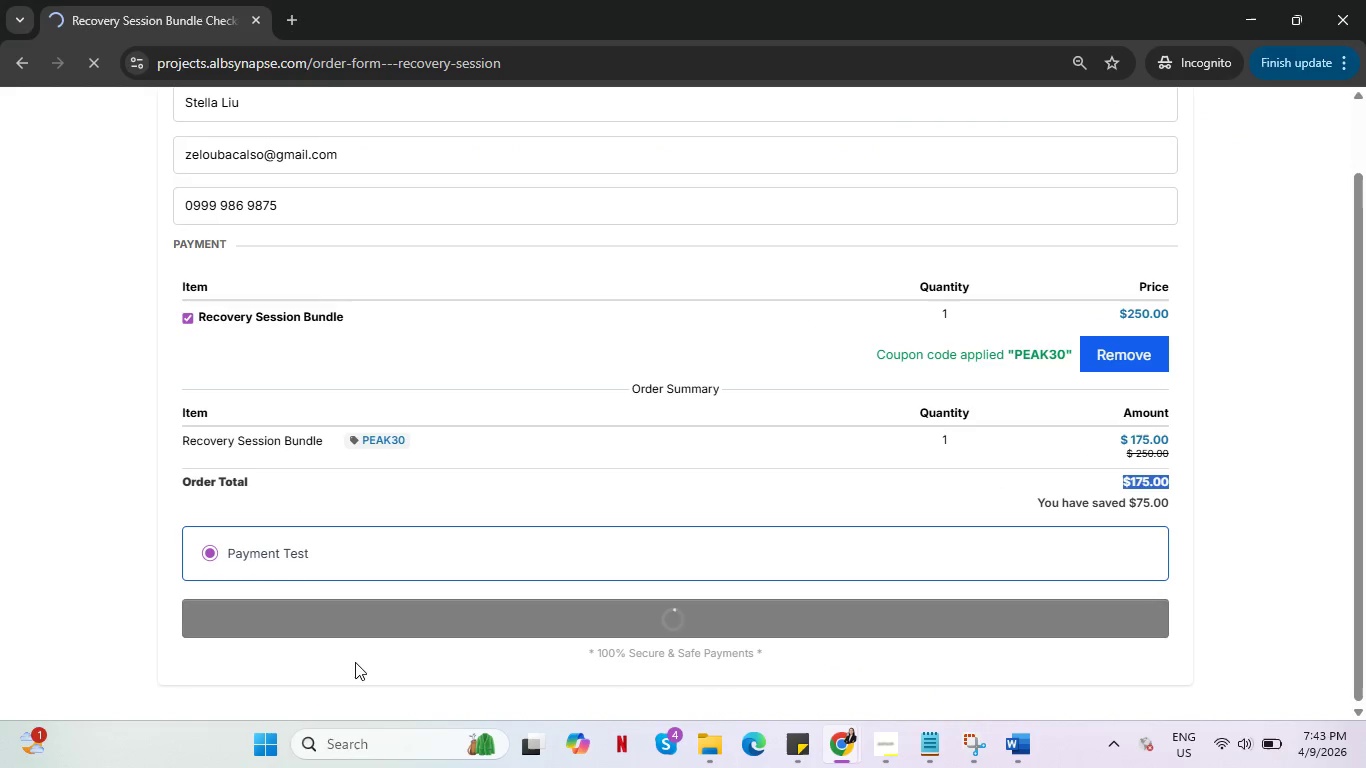 
wait(6.83)
 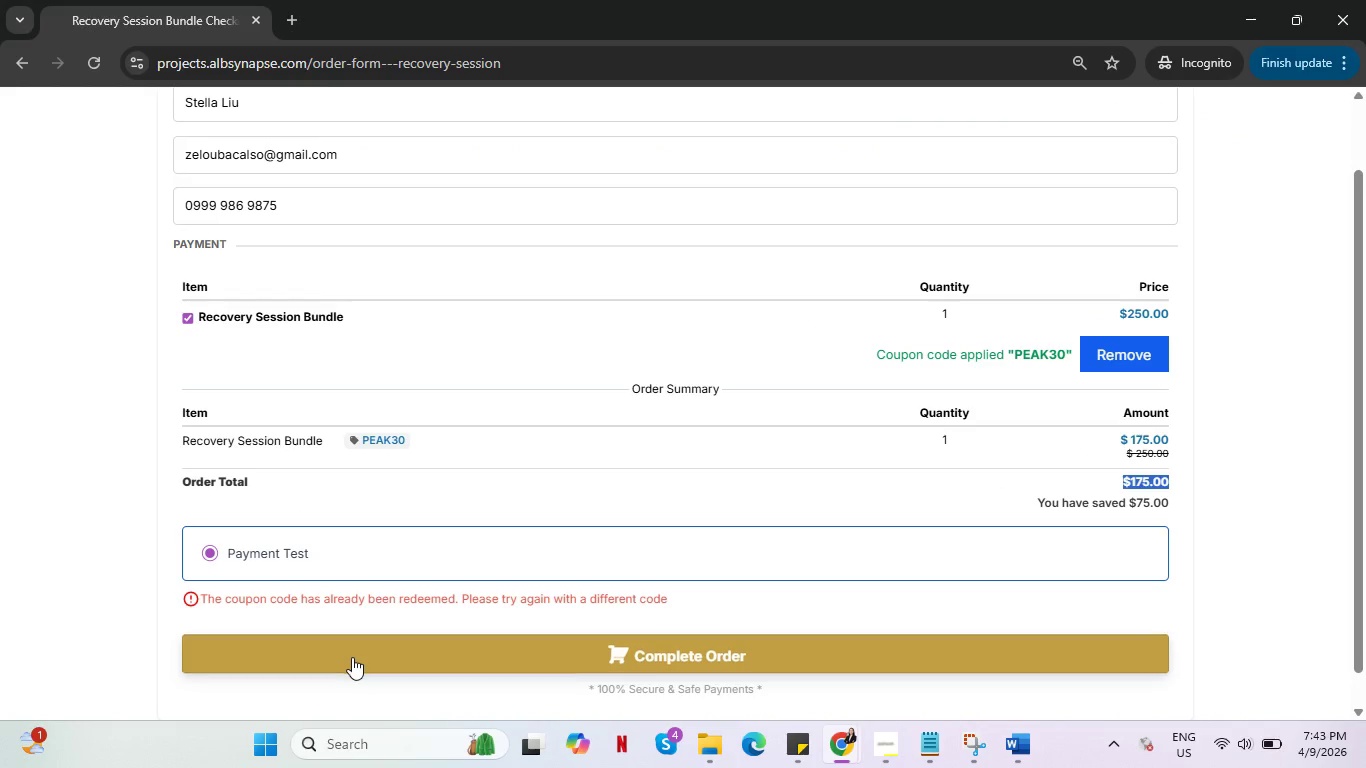 
key(Alt+AltLeft)
 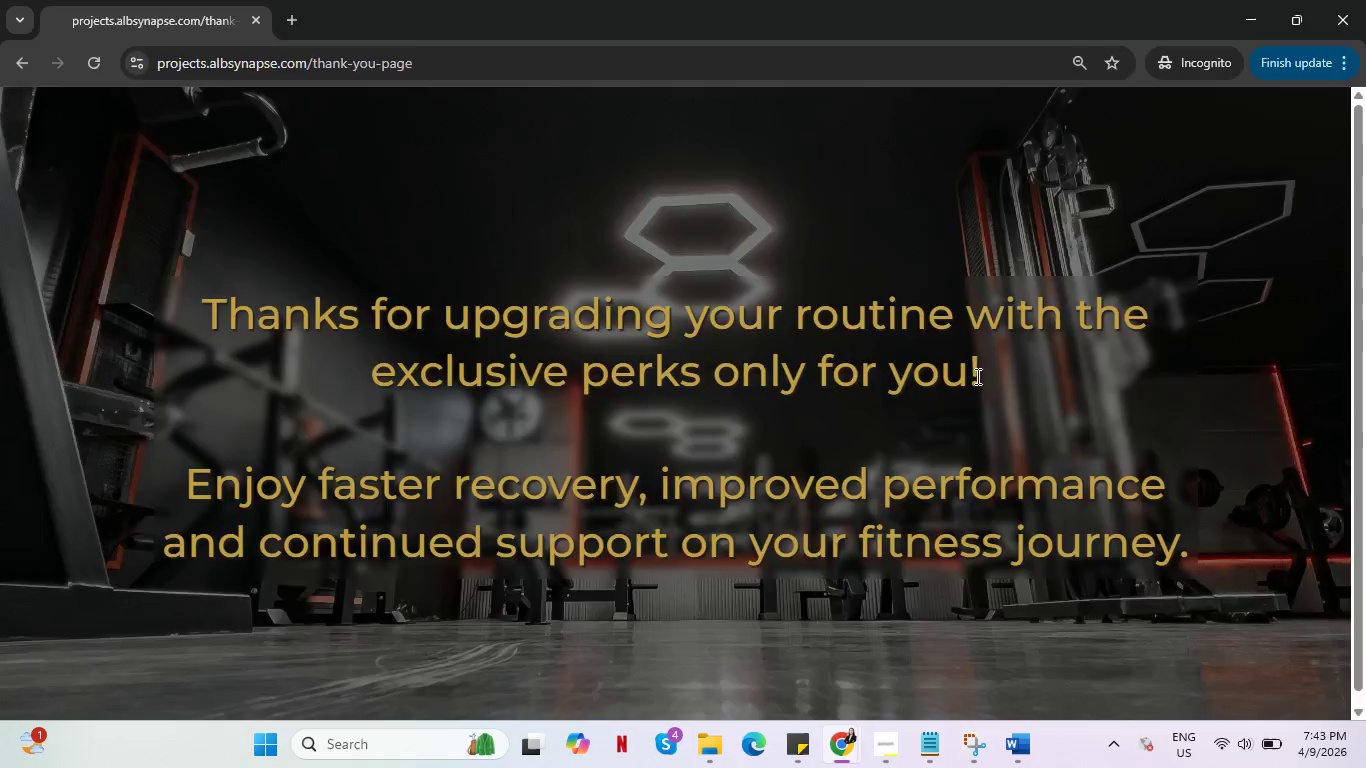 
key(Alt+Tab)
 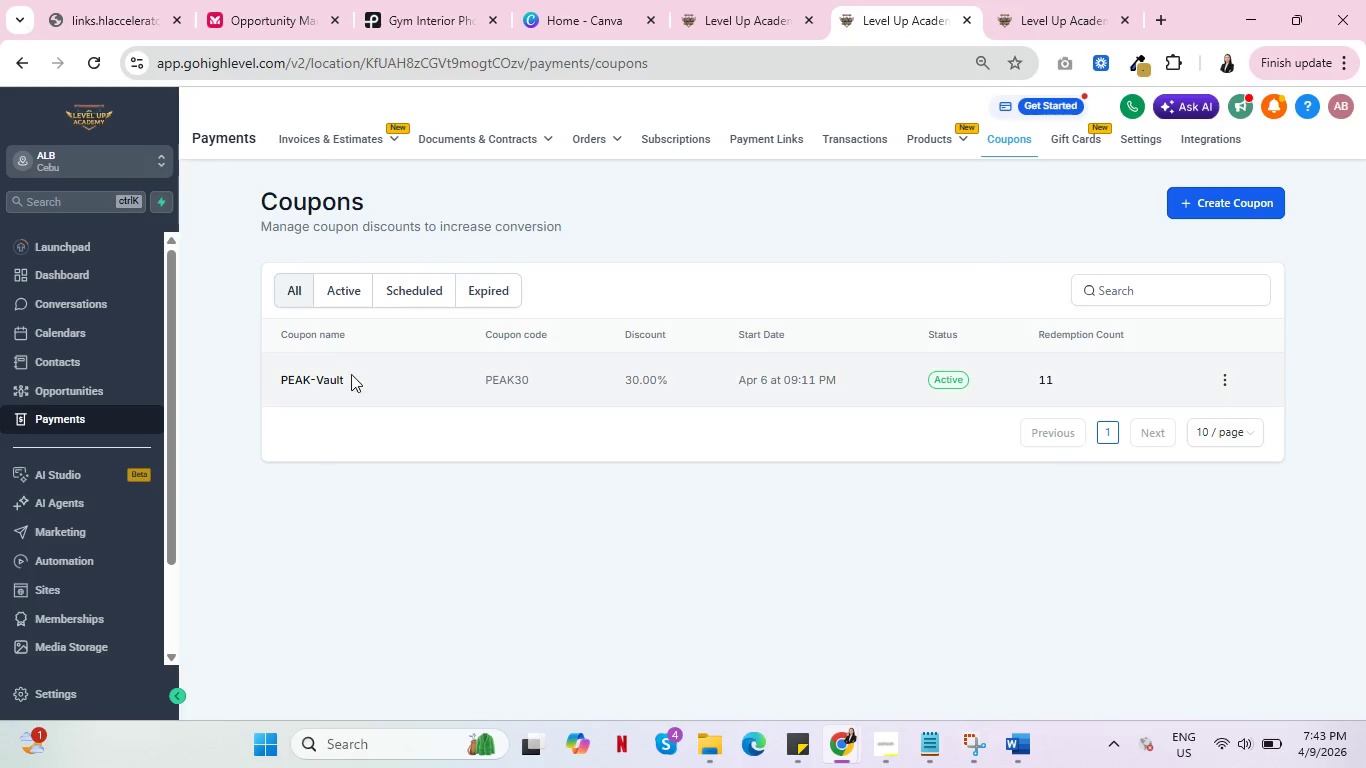 
left_click([928, 144])
 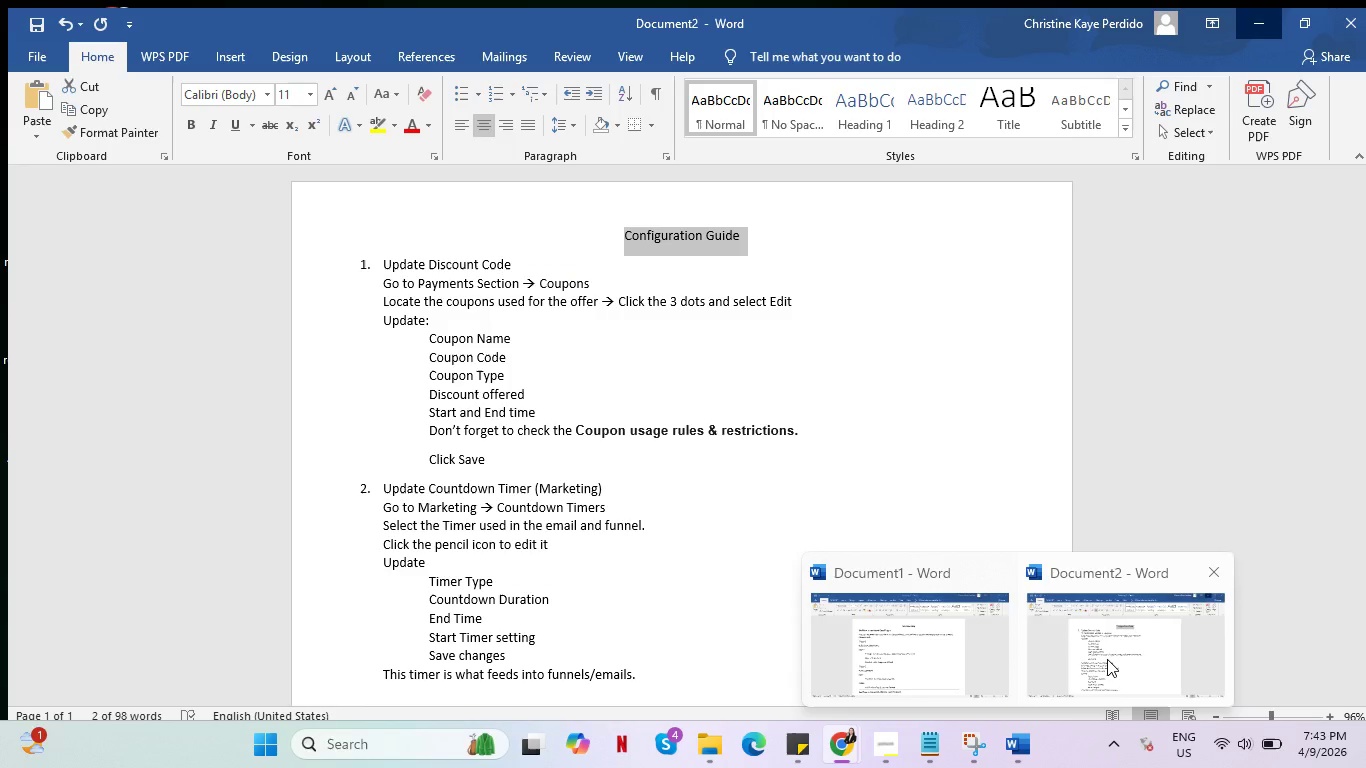 
left_click([1107, 659])
 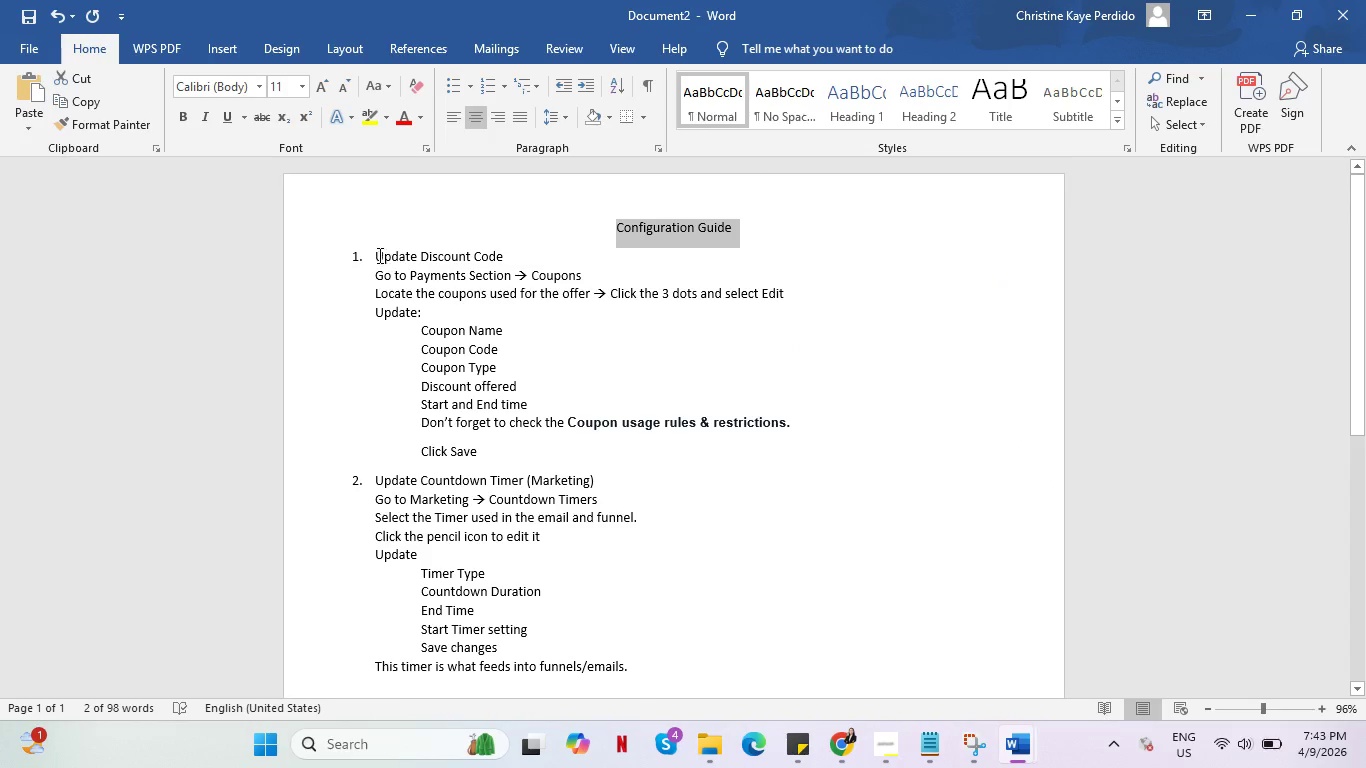 
left_click([766, 229])
 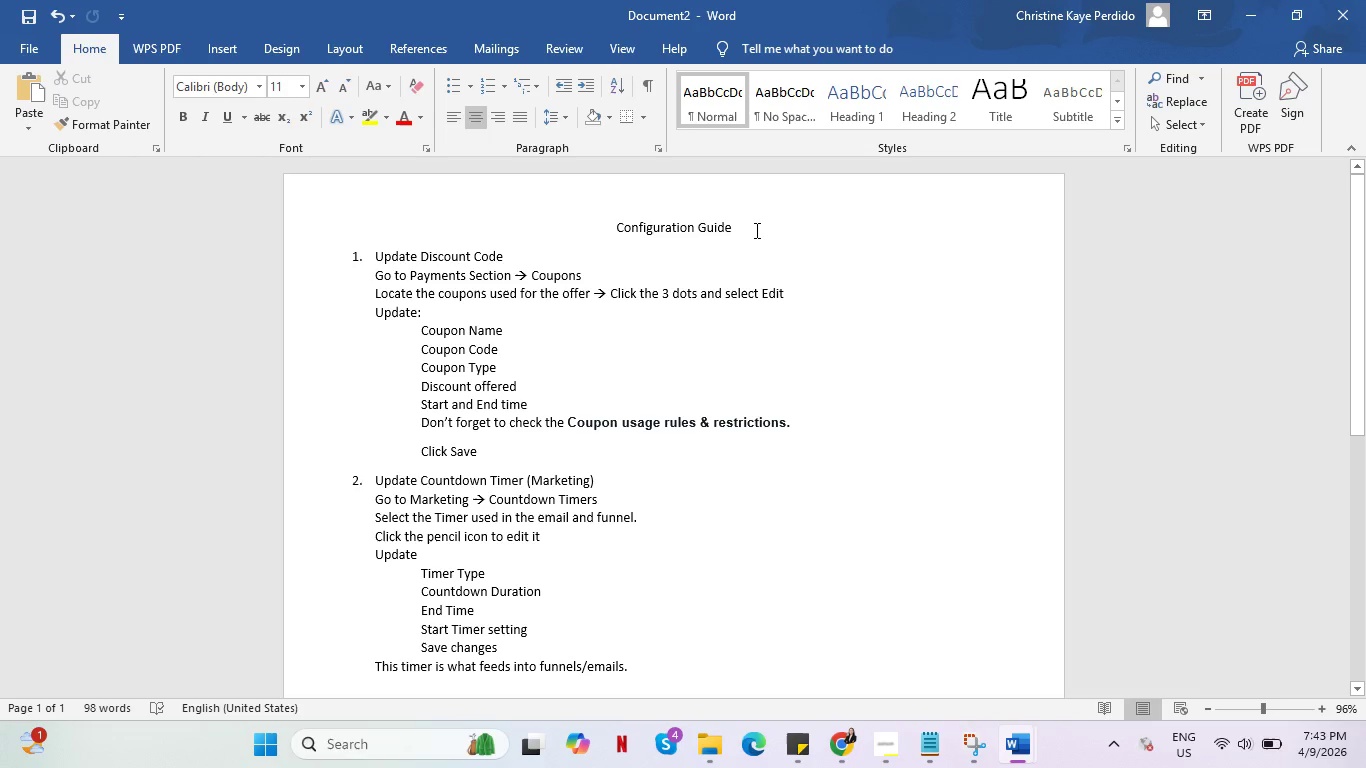 
key(Enter)
 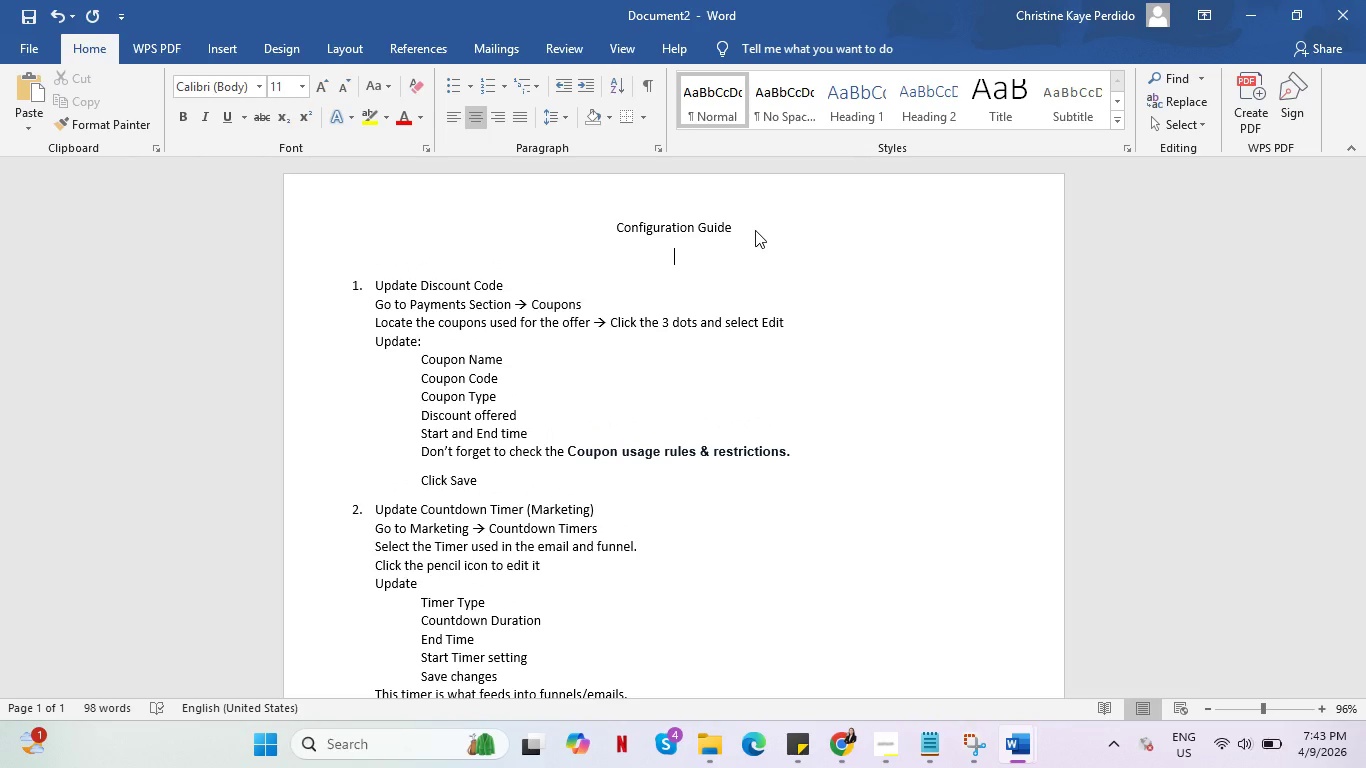 
key(Control+E)
 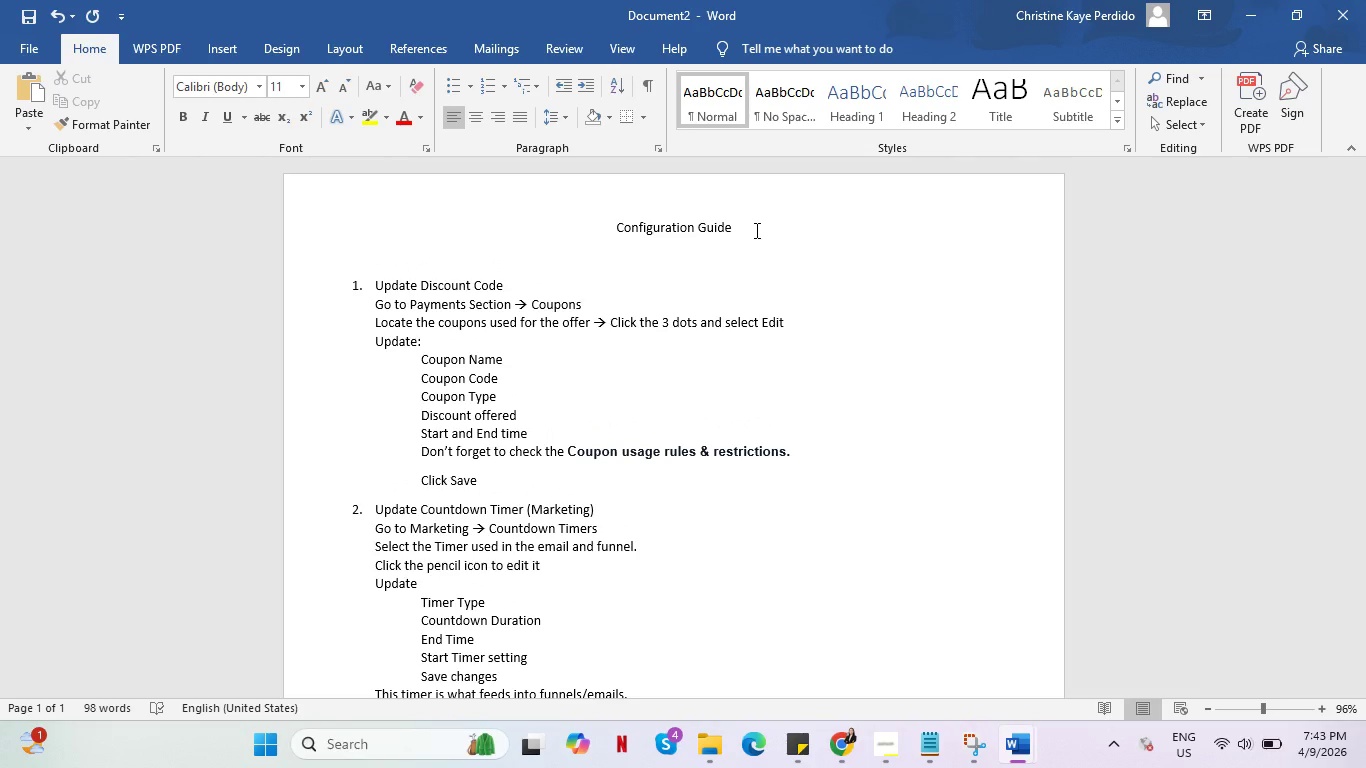 
type(1. Create a Product first so t)
key(Backspace)
key(Backspace)
key(Backspace)
key(Backspace)
type(we)
key(Backspace)
type(here you cn )
key(Backspace)
key(Backspace)
type(an connect the couponcode)
key(Backspace)
key(Backspace)
key(Backspace)
key(Backspace)
key(Backspace)
type(c)
key(Backspace)
key(Backspace)
type(on code to.)
 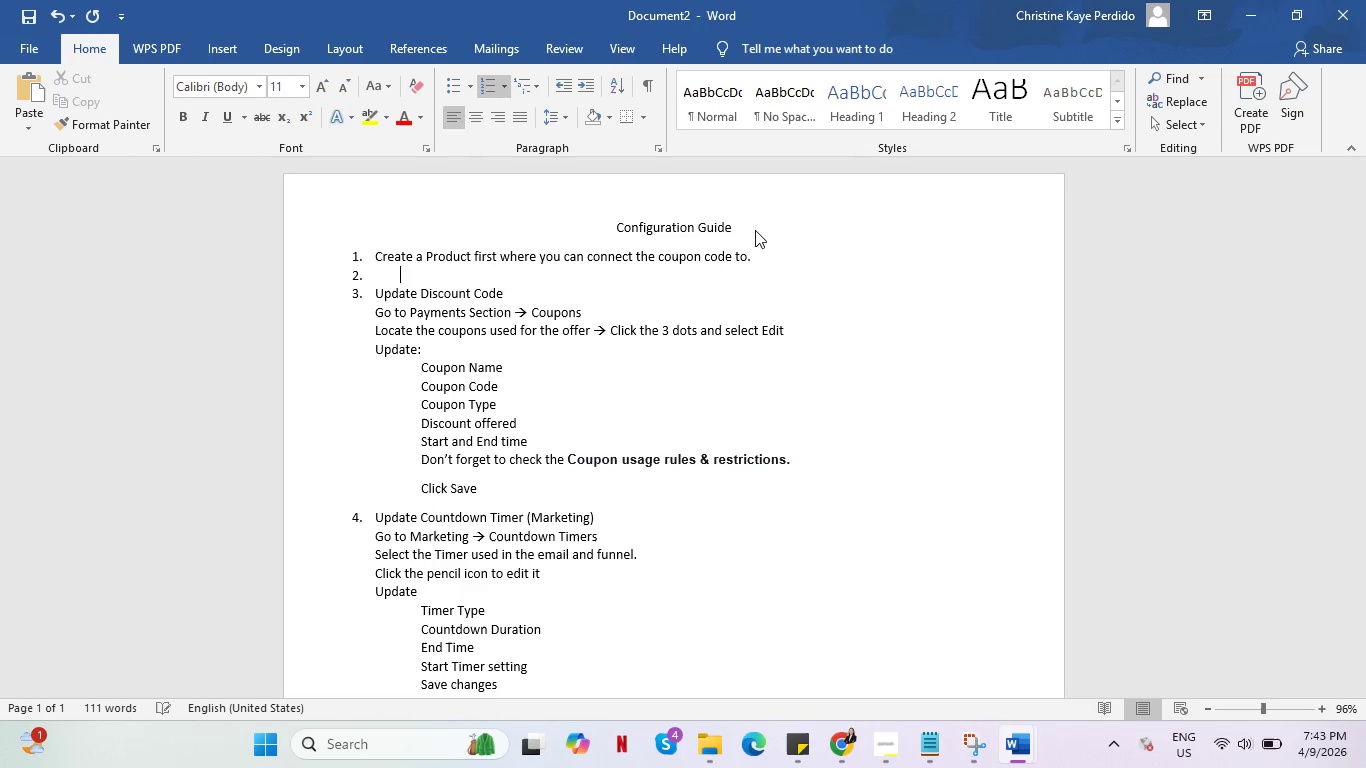 
 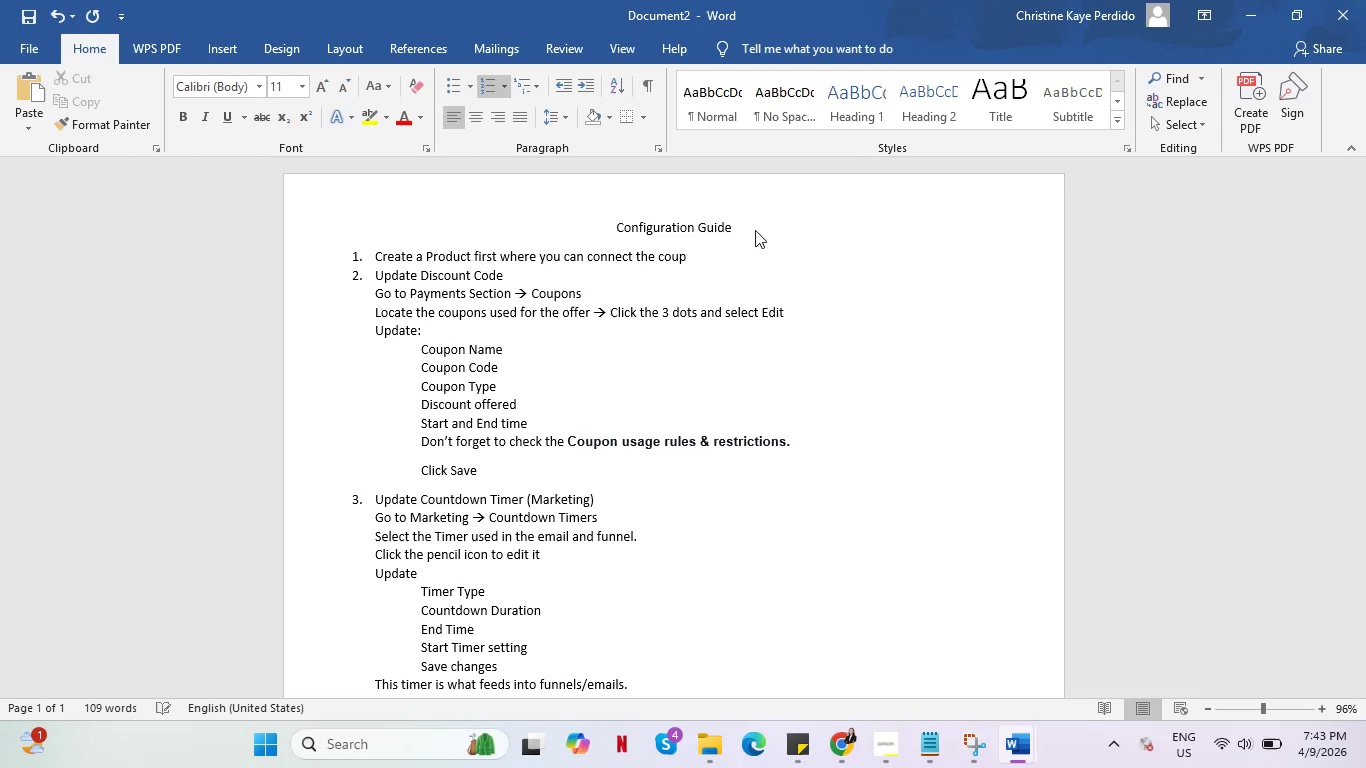 
key(Enter)
 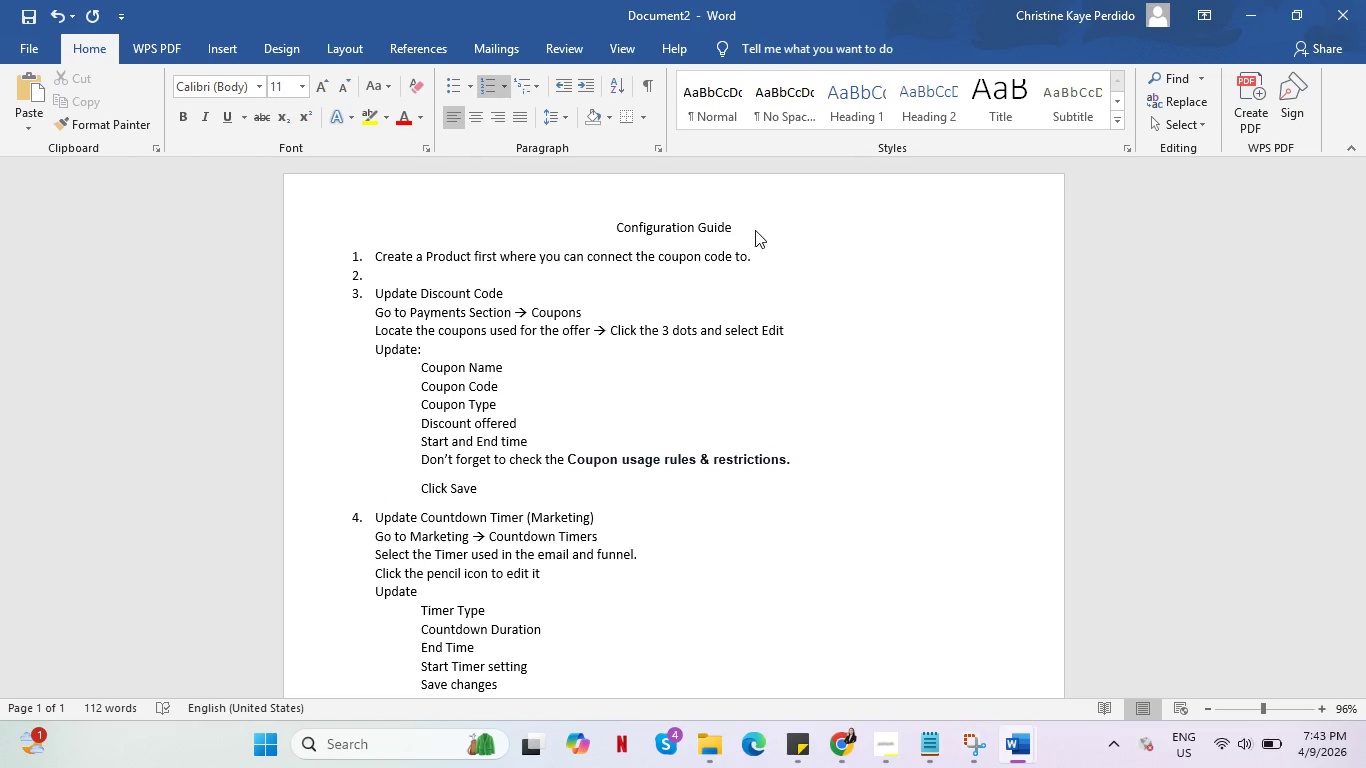 
key(Backspace)
 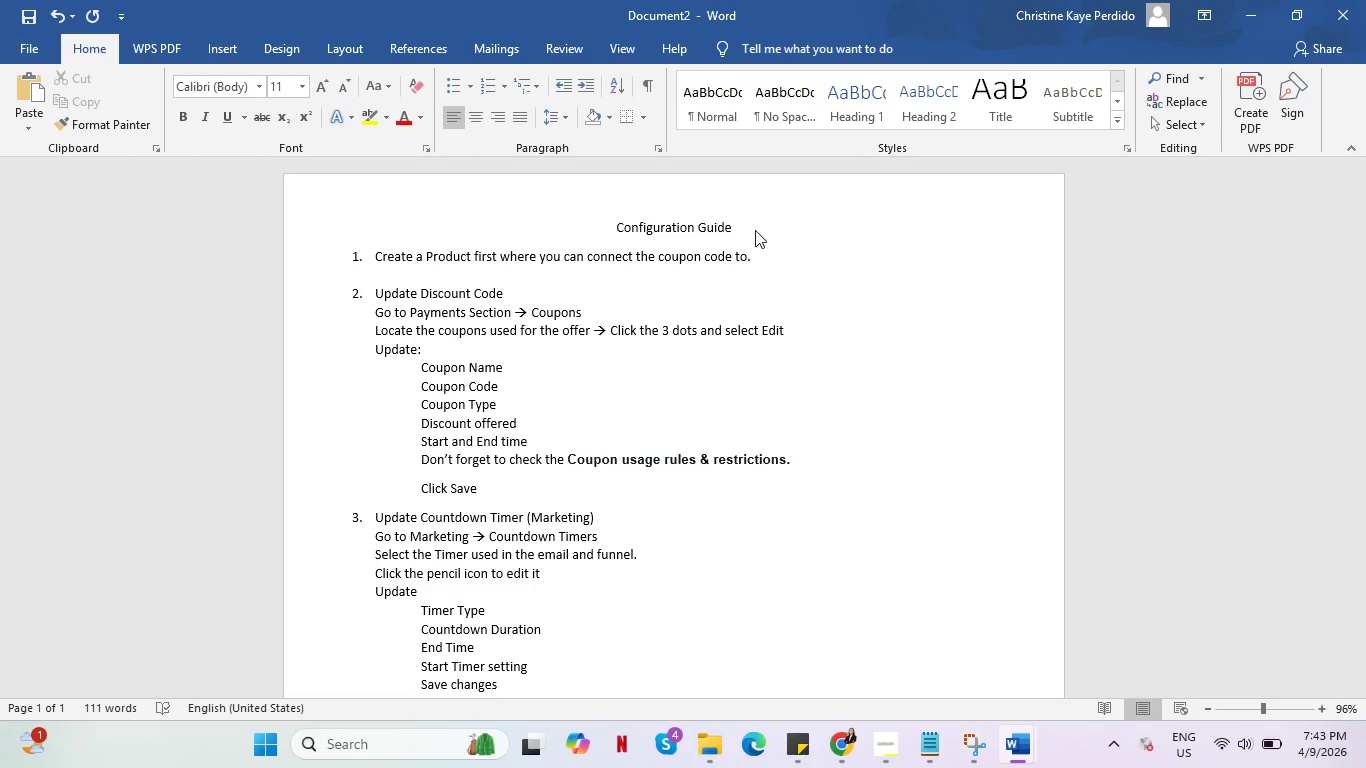 
type(Go to Payment )
key(Backspace)
type(s Section --> Proudct)
key(Backspace)
key(Backspace)
key(Backspace)
key(Backspace)
type(duct)
 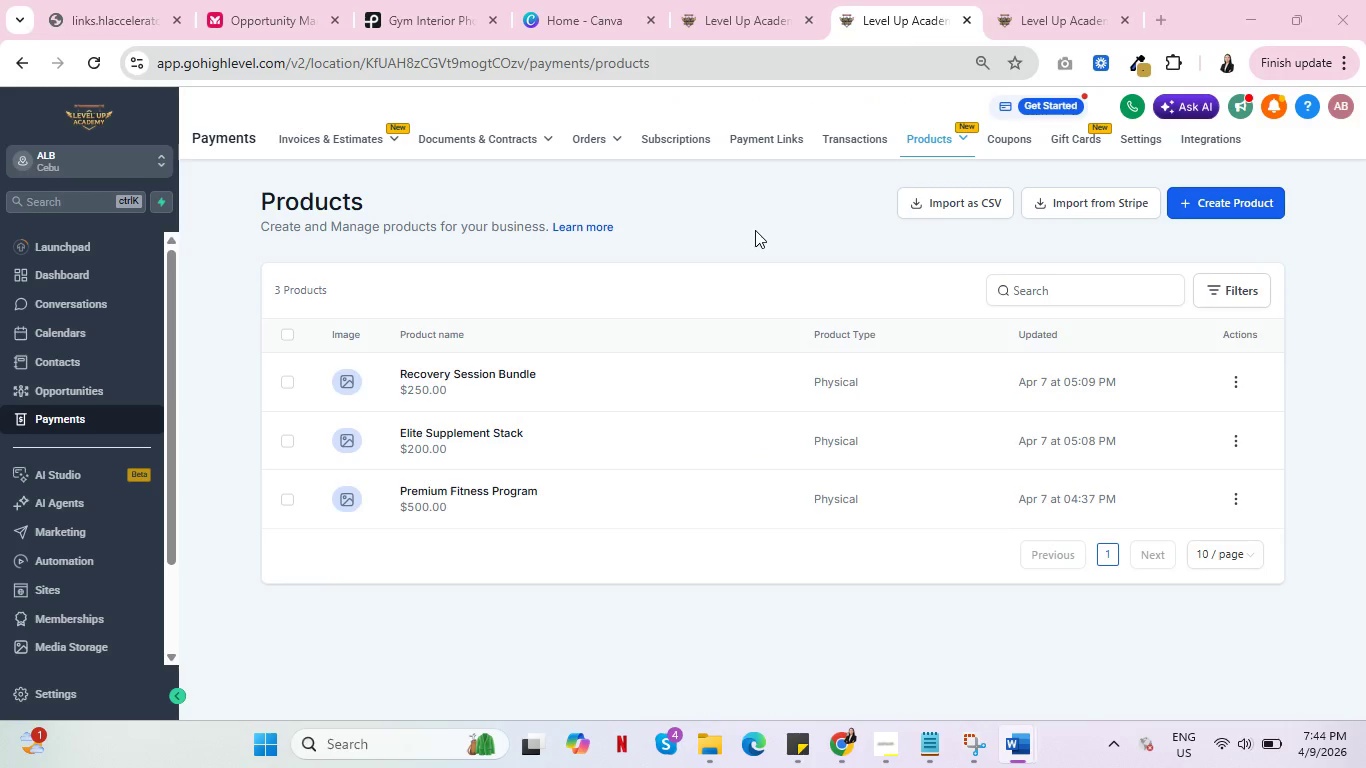 
 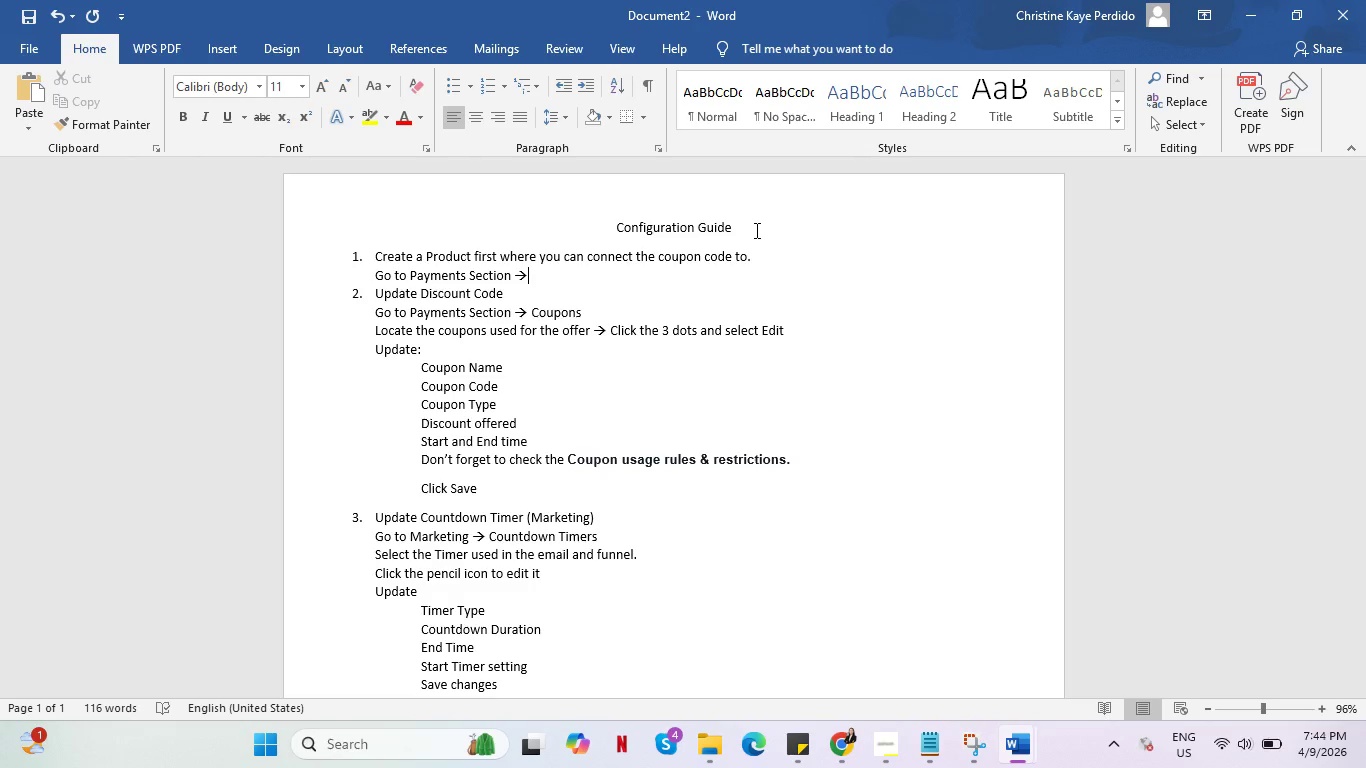 
key(Alt+AltLeft)
 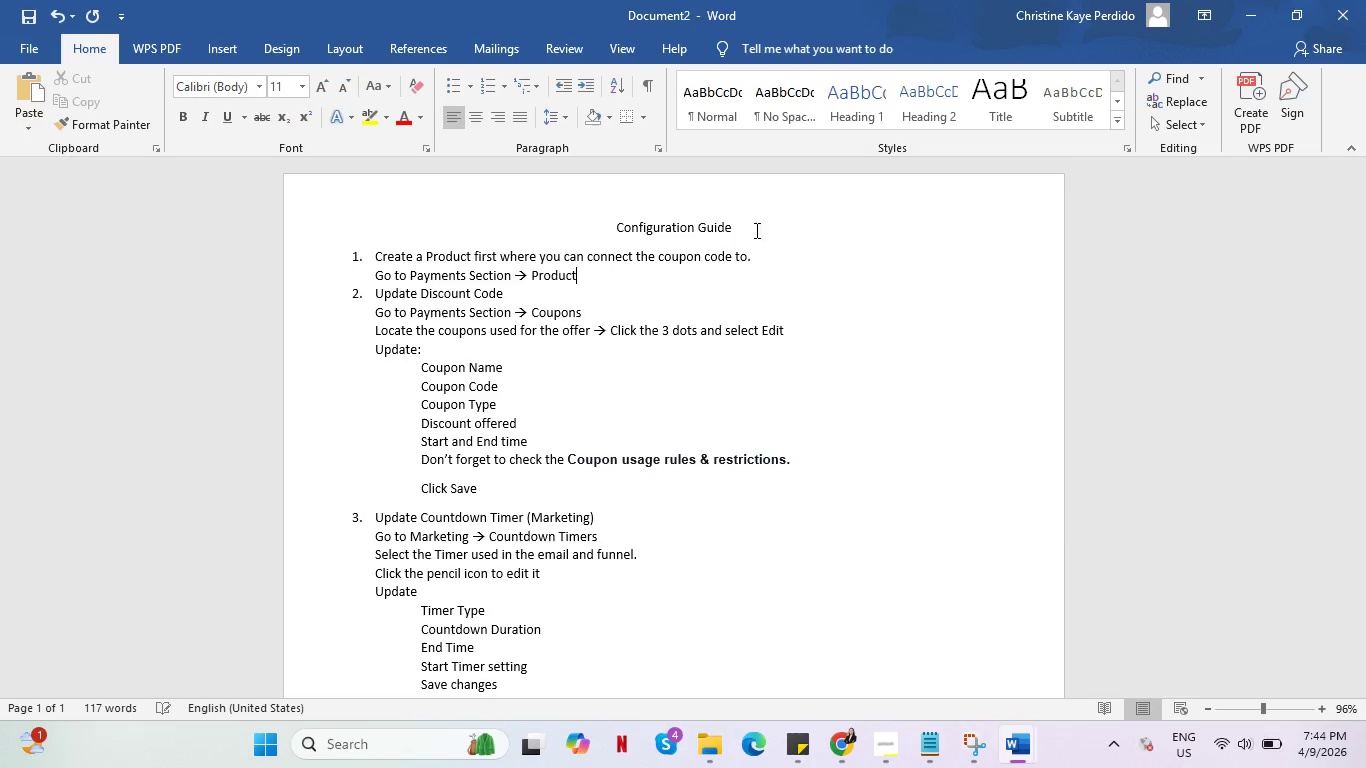 
key(Alt+Tab)
 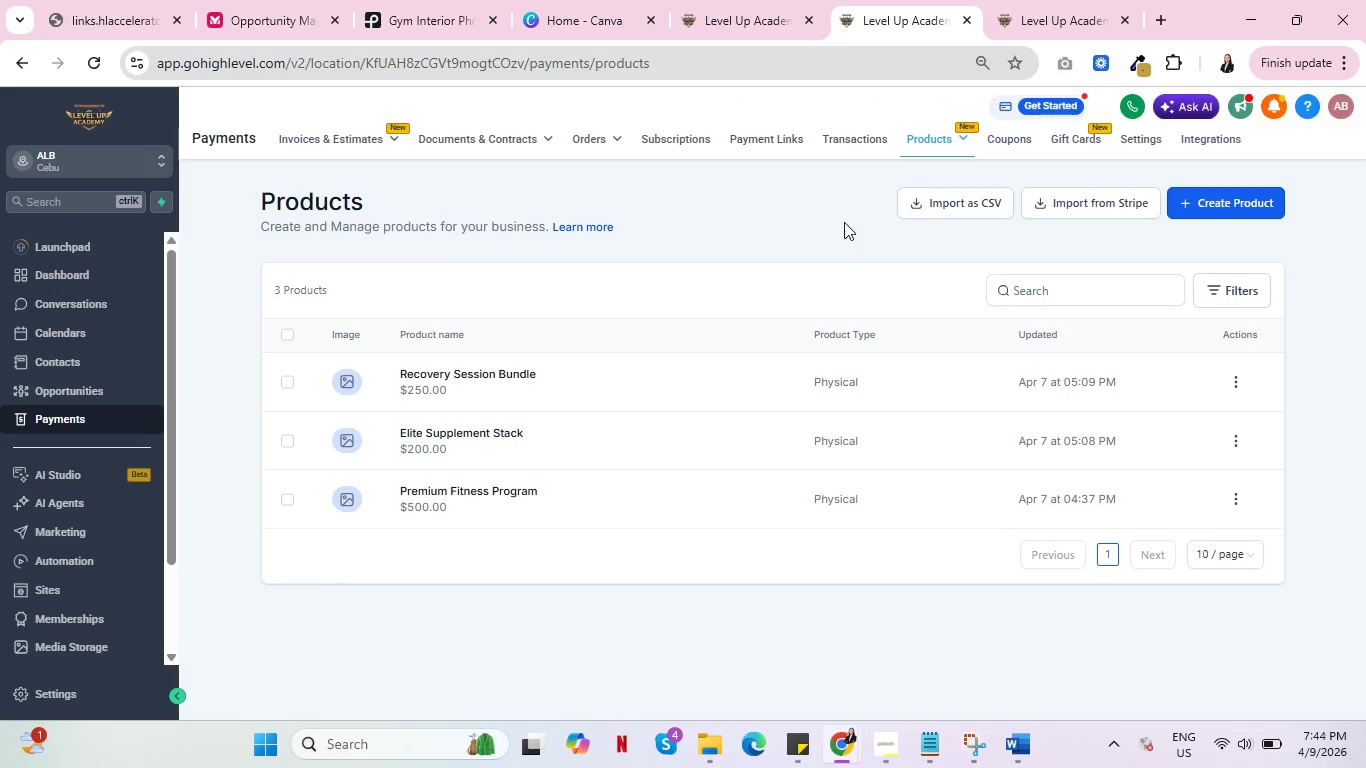 
key(Alt+AltLeft)
 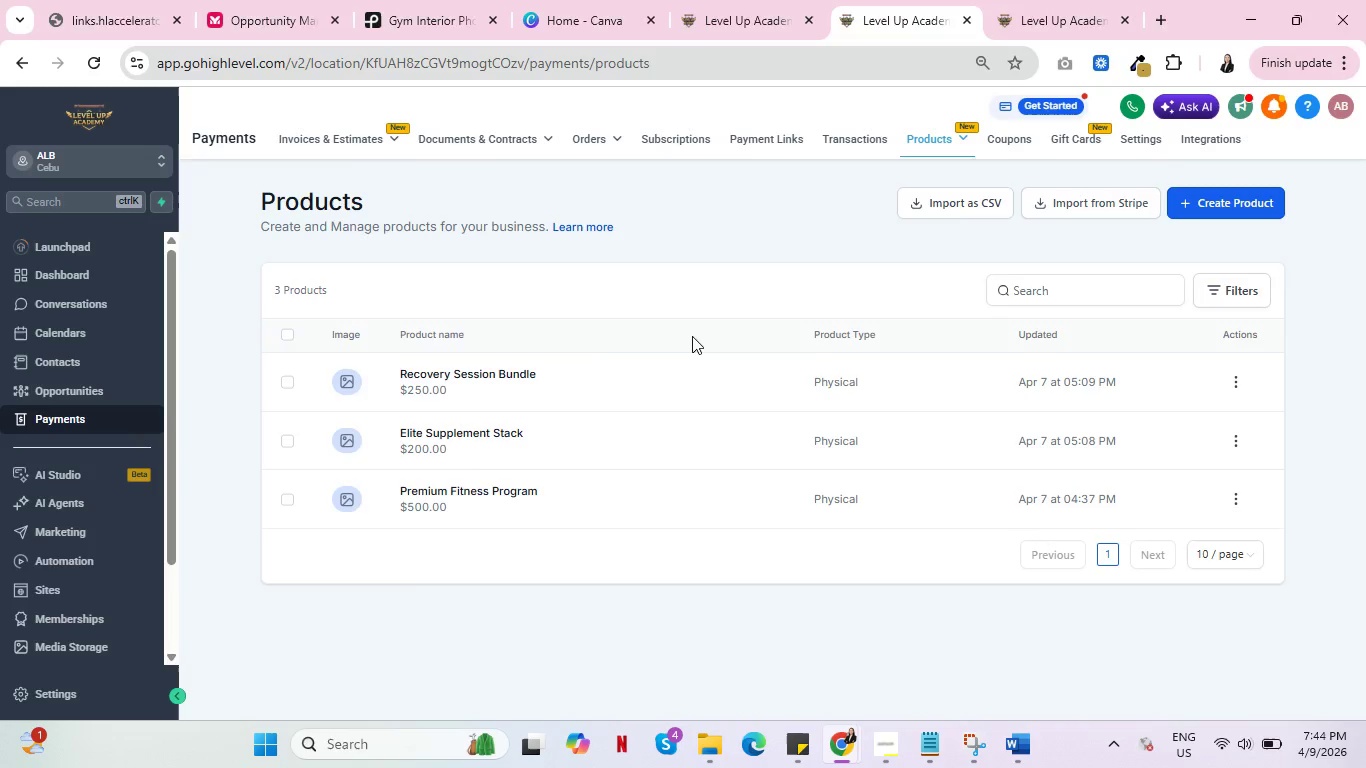 
key(Alt+Tab)
 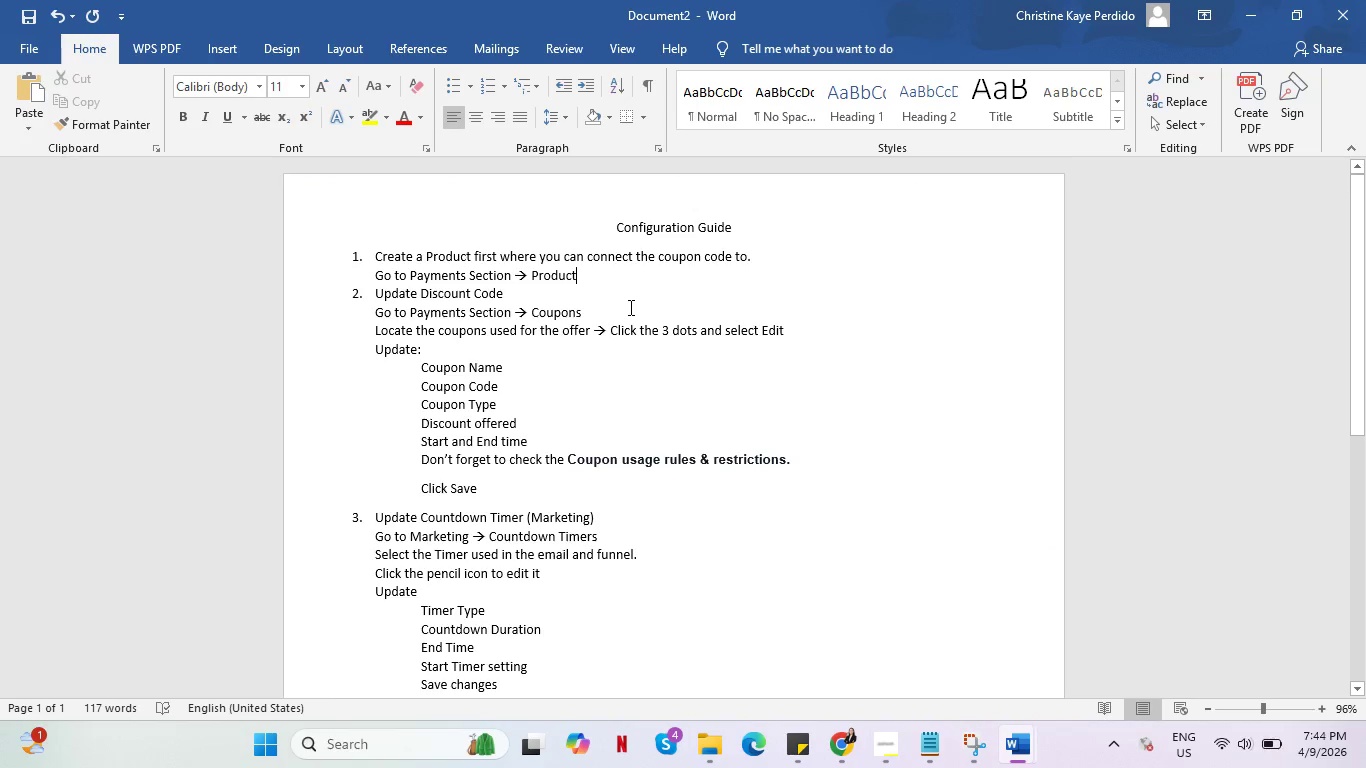 
key(S)
 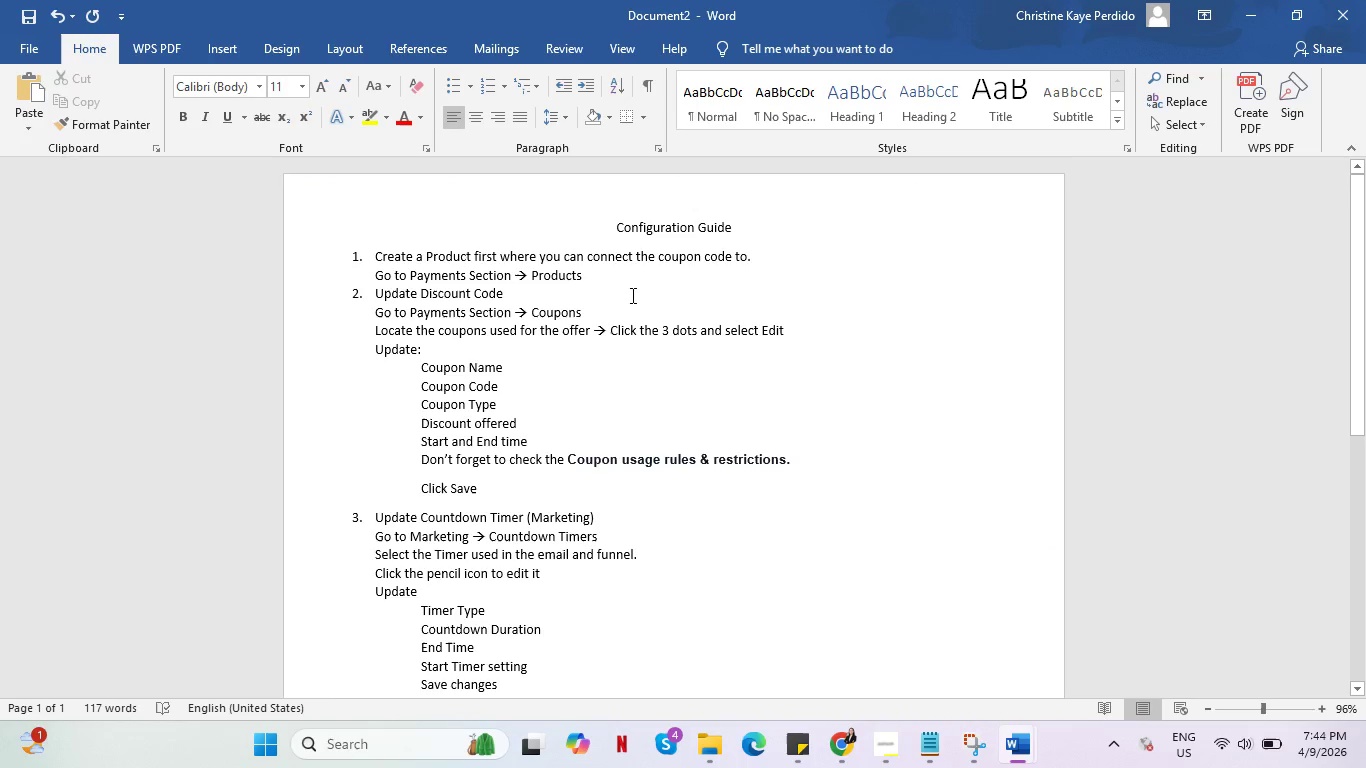 
key(Enter)
 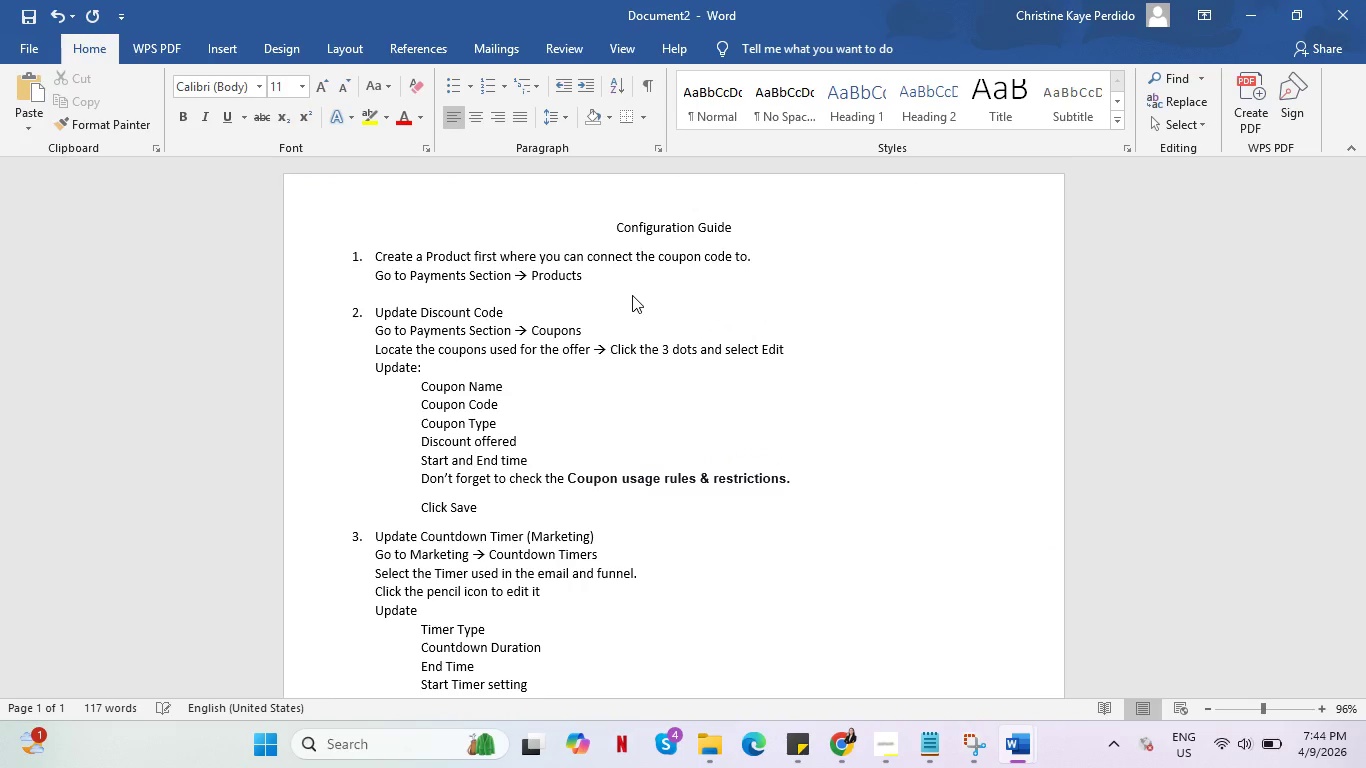 
key(Tab)
type(Create Product)
 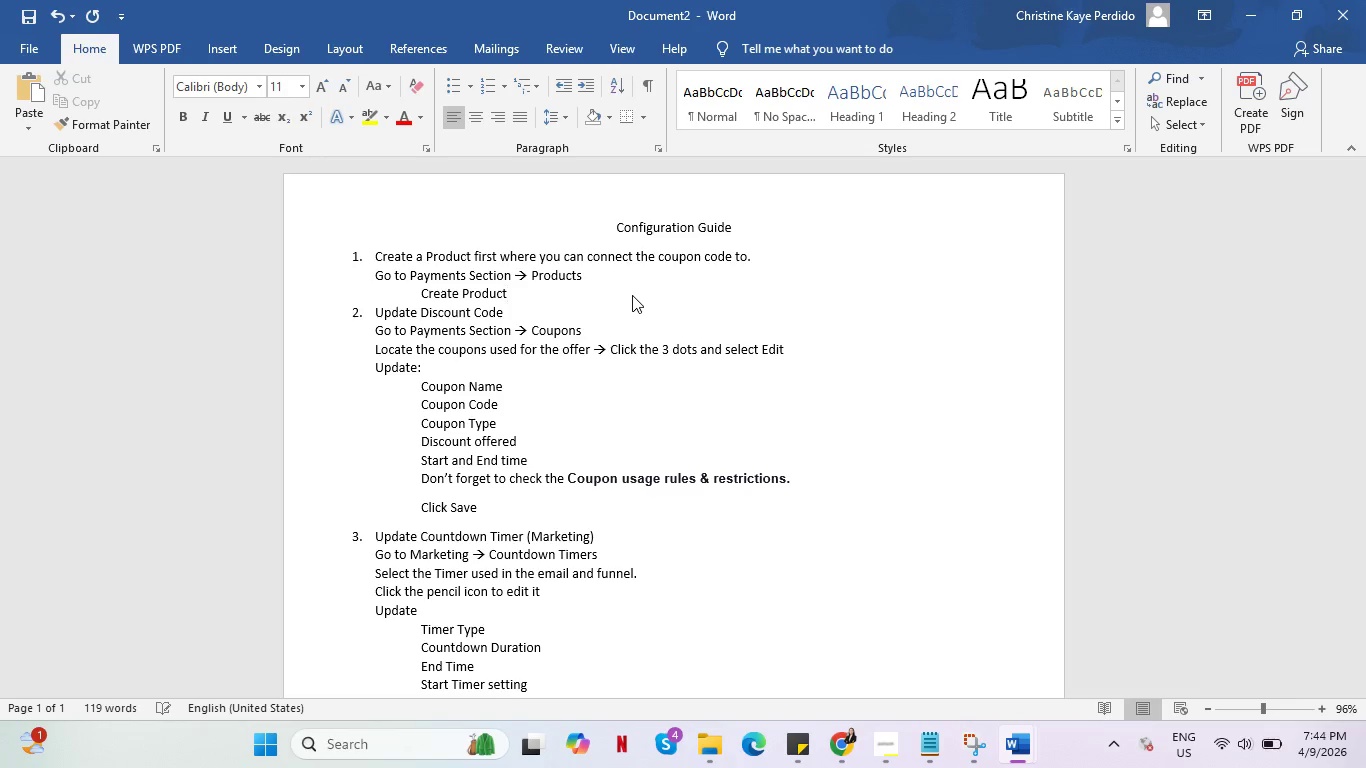 
left_click([414, 260])